 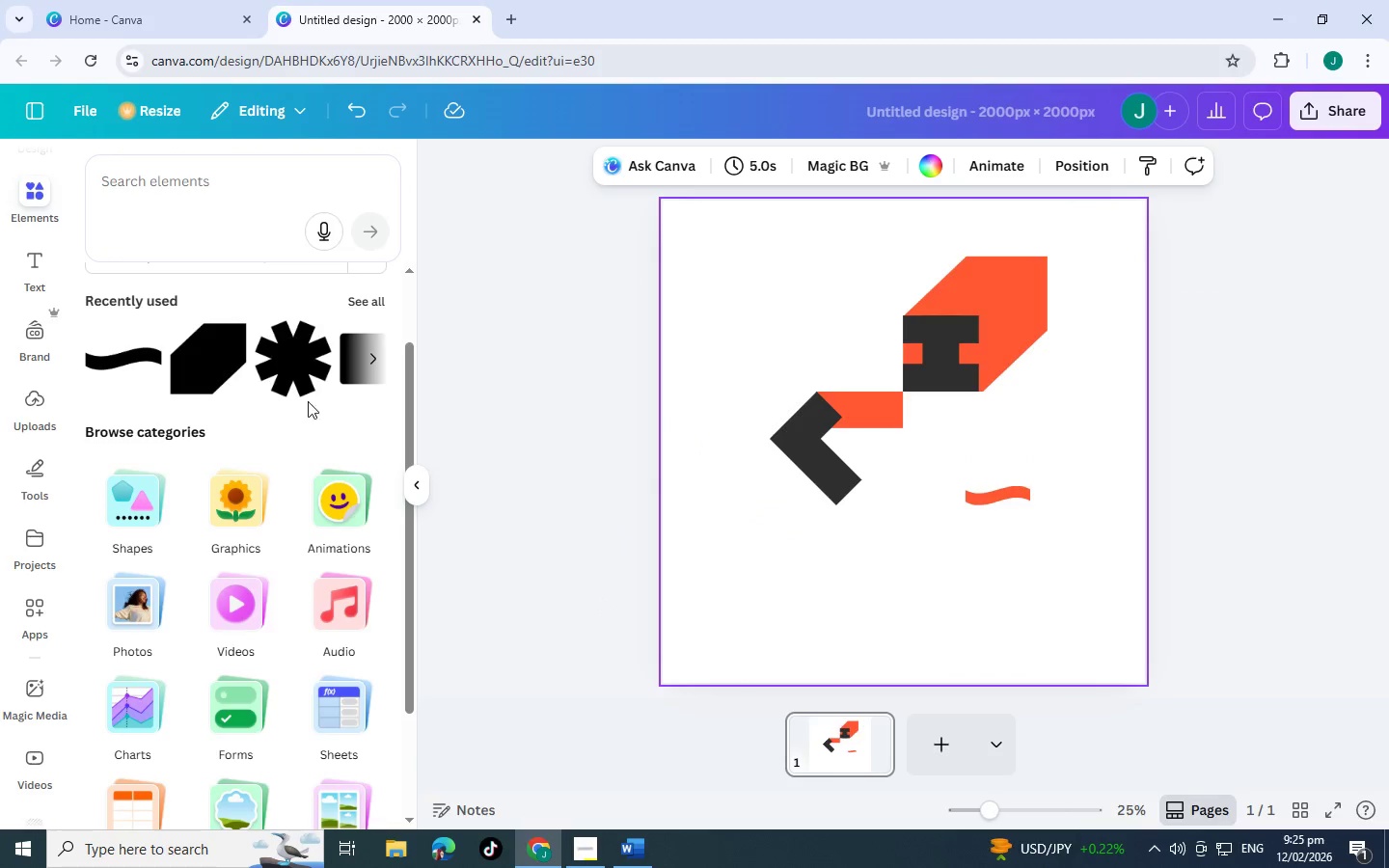 
left_click([355, 295])
 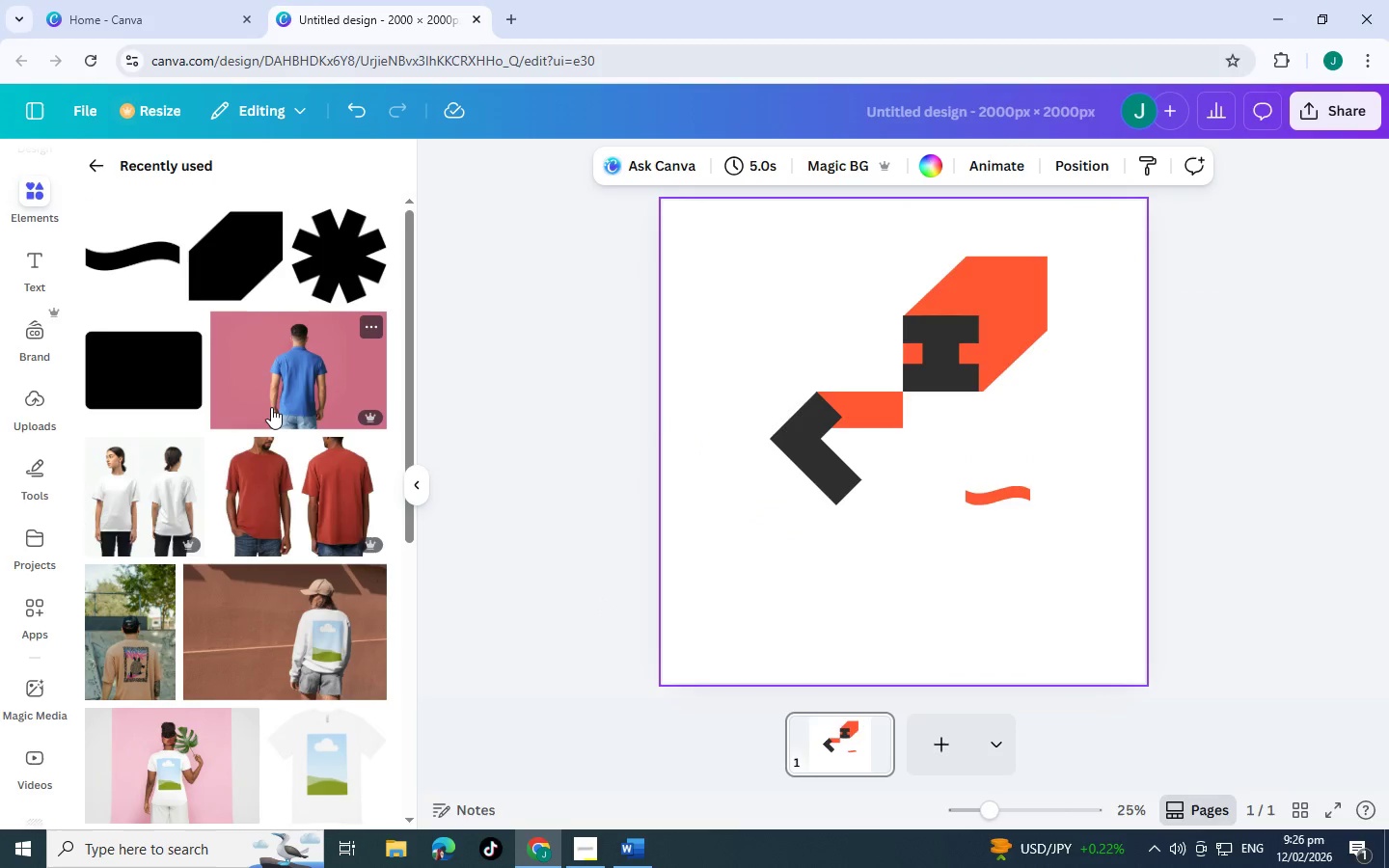 
scroll: coordinate [252, 449], scroll_direction: down, amount: 5.0
 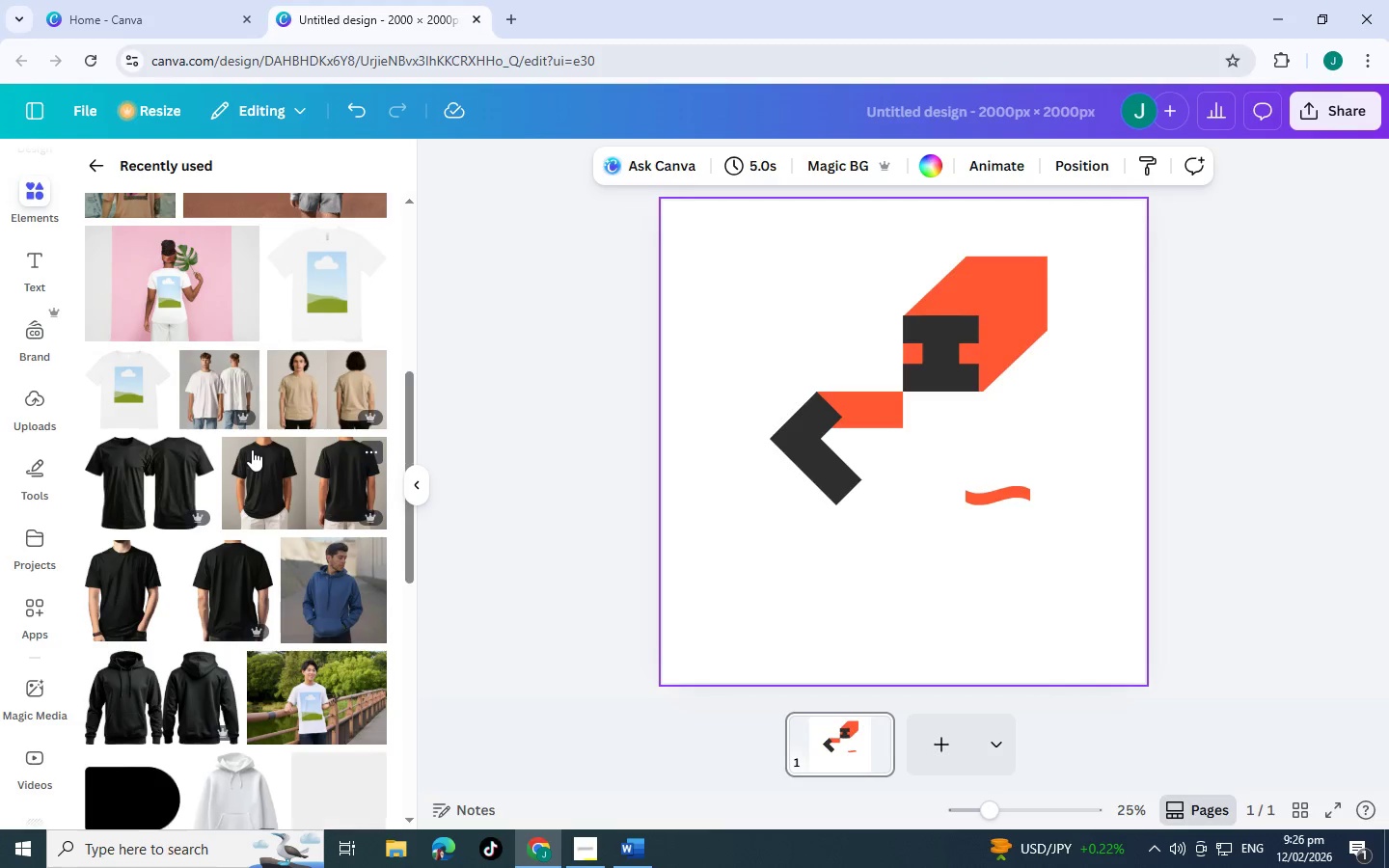 
scroll: coordinate [243, 423], scroll_direction: down, amount: 5.0
 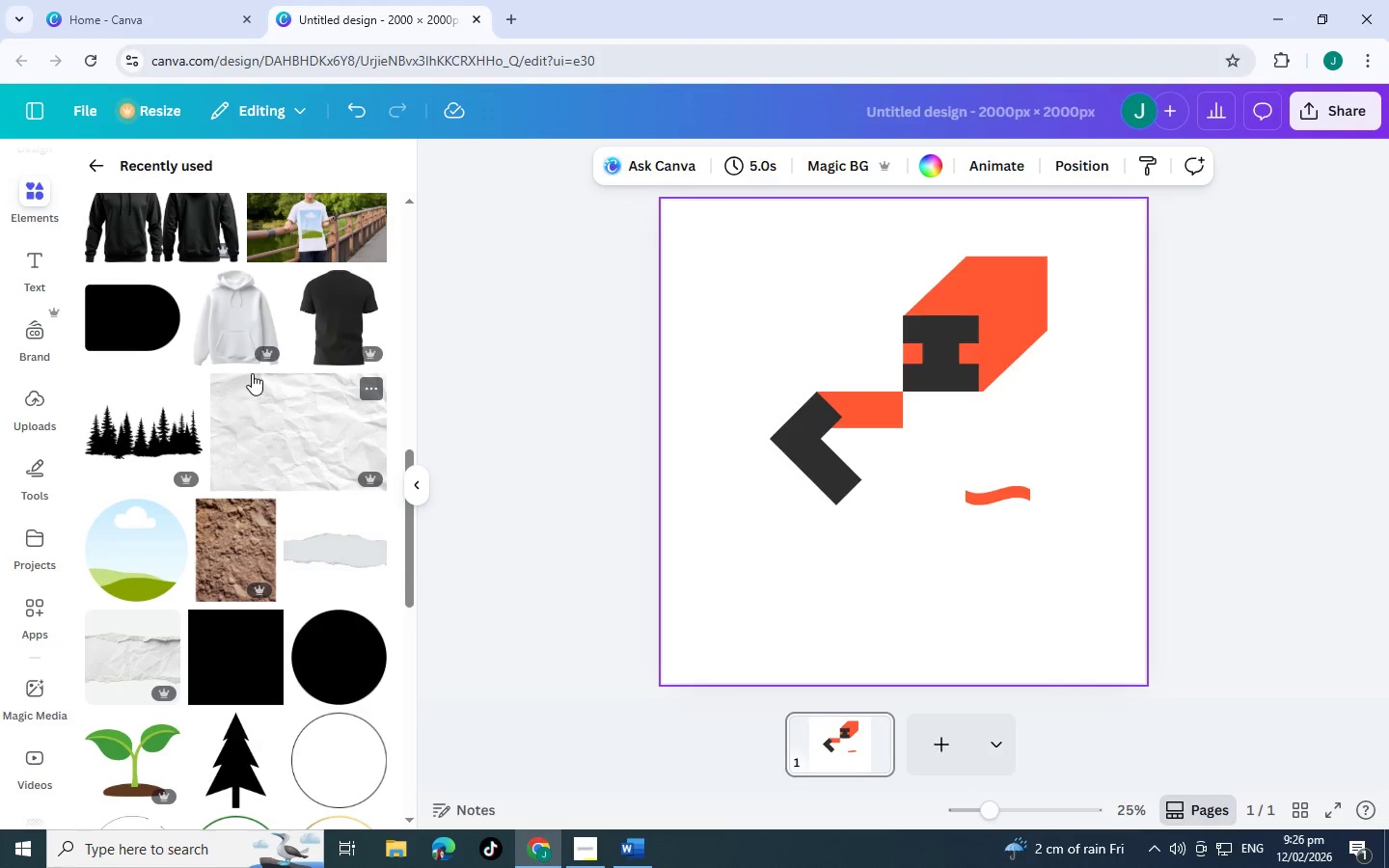 
scroll: coordinate [206, 346], scroll_direction: up, amount: 9.0
 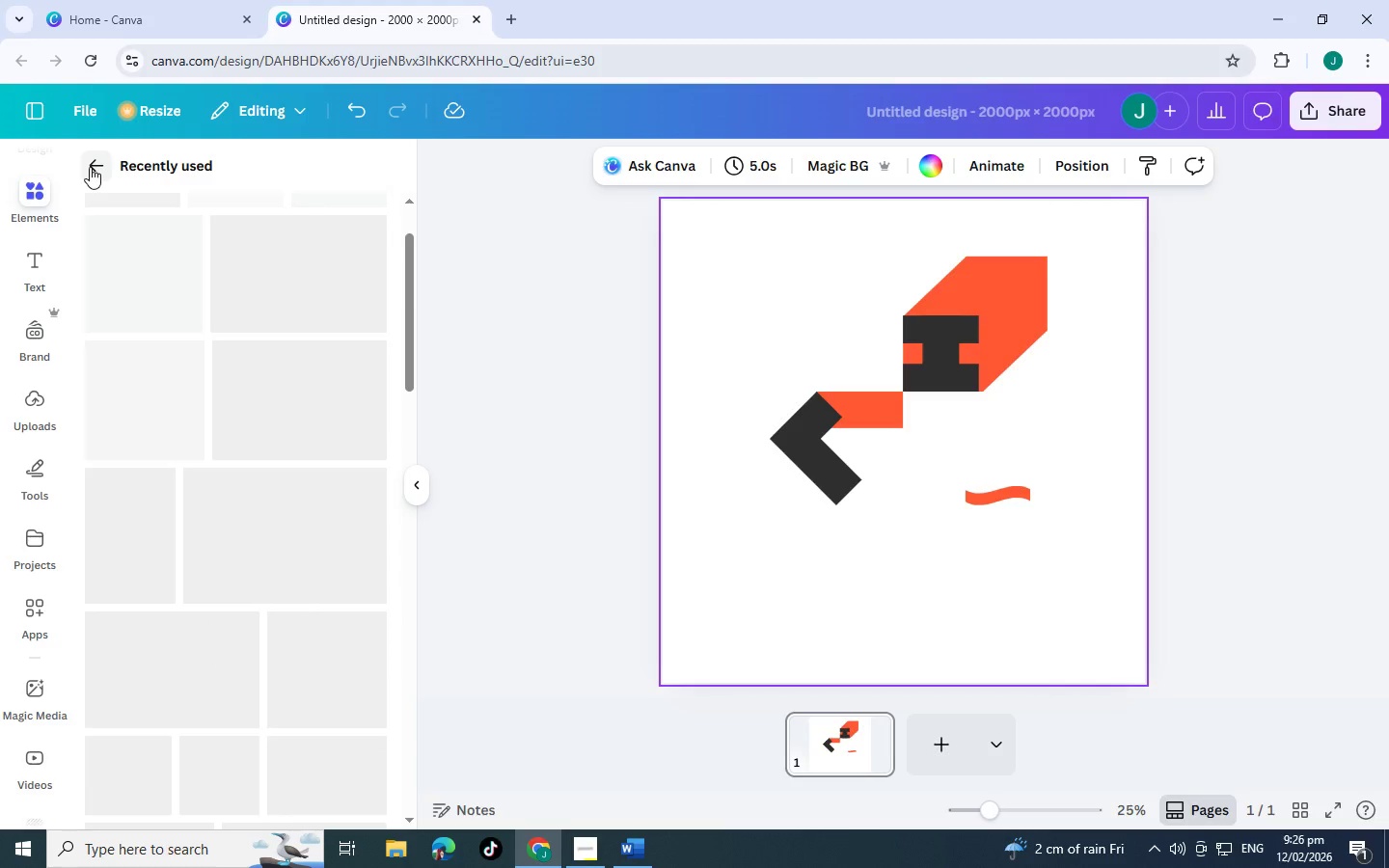 
left_click([90, 167])
 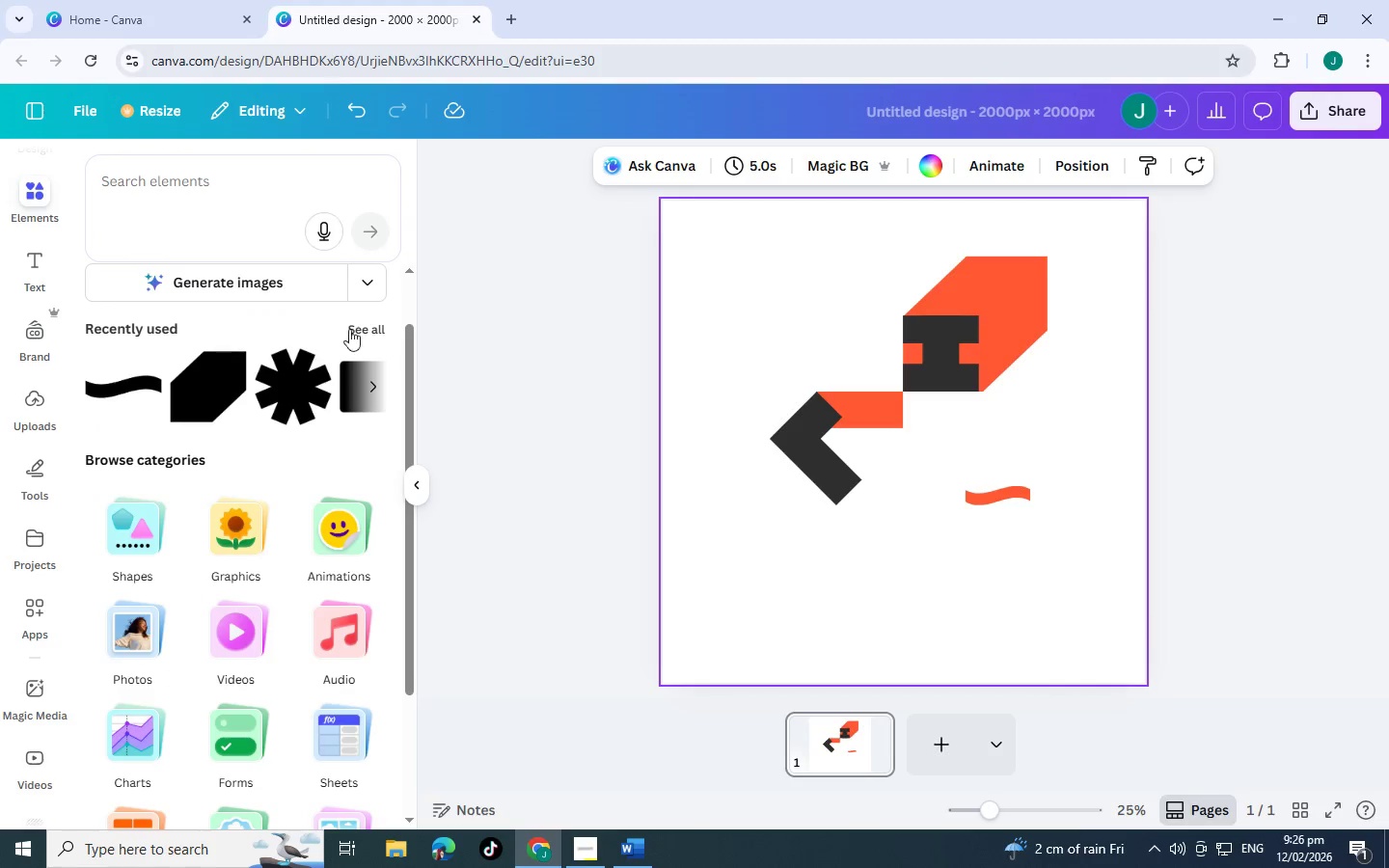 
left_click([362, 329])
 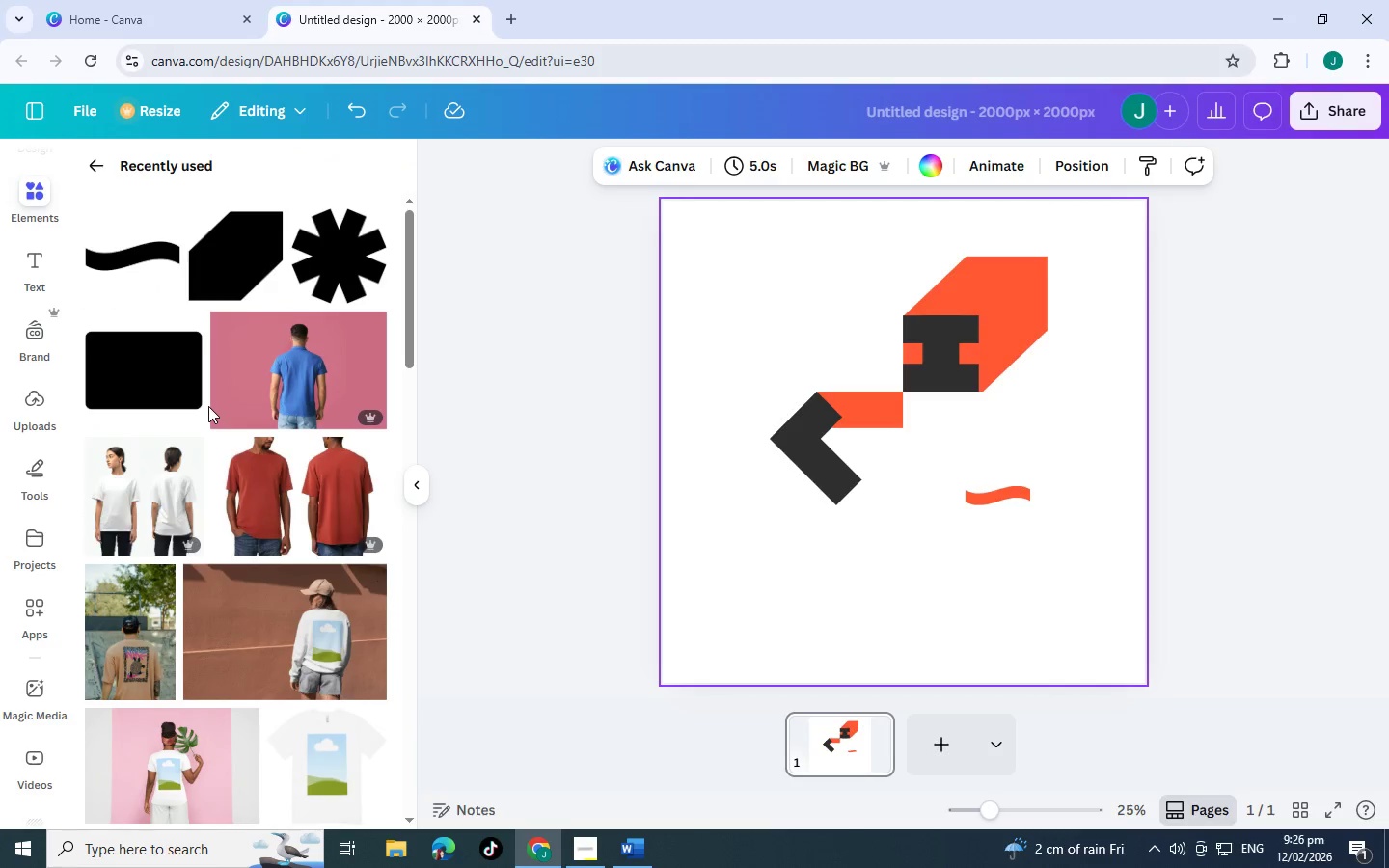 
mouse_move([158, 420])
 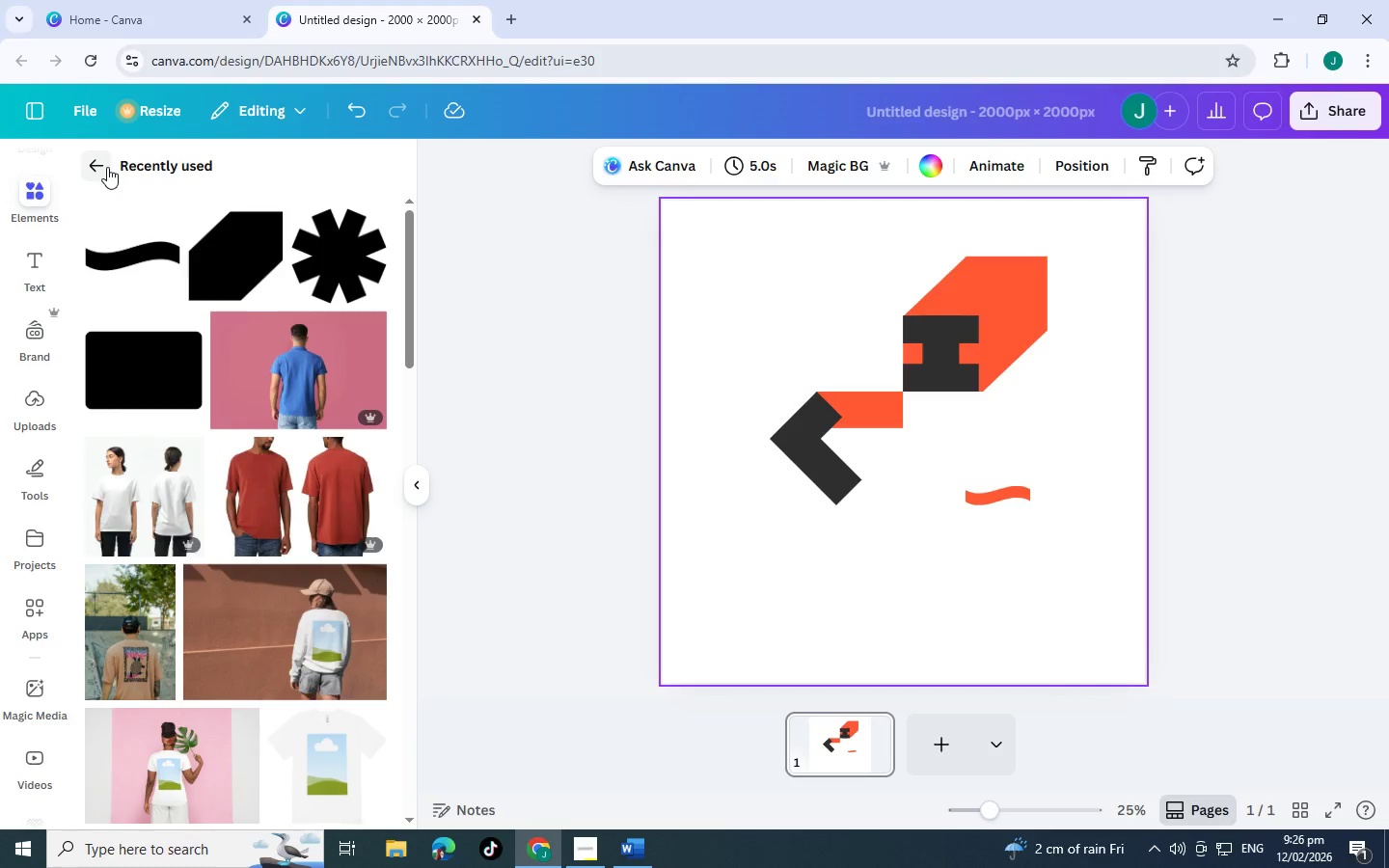 
wait(8.73)
 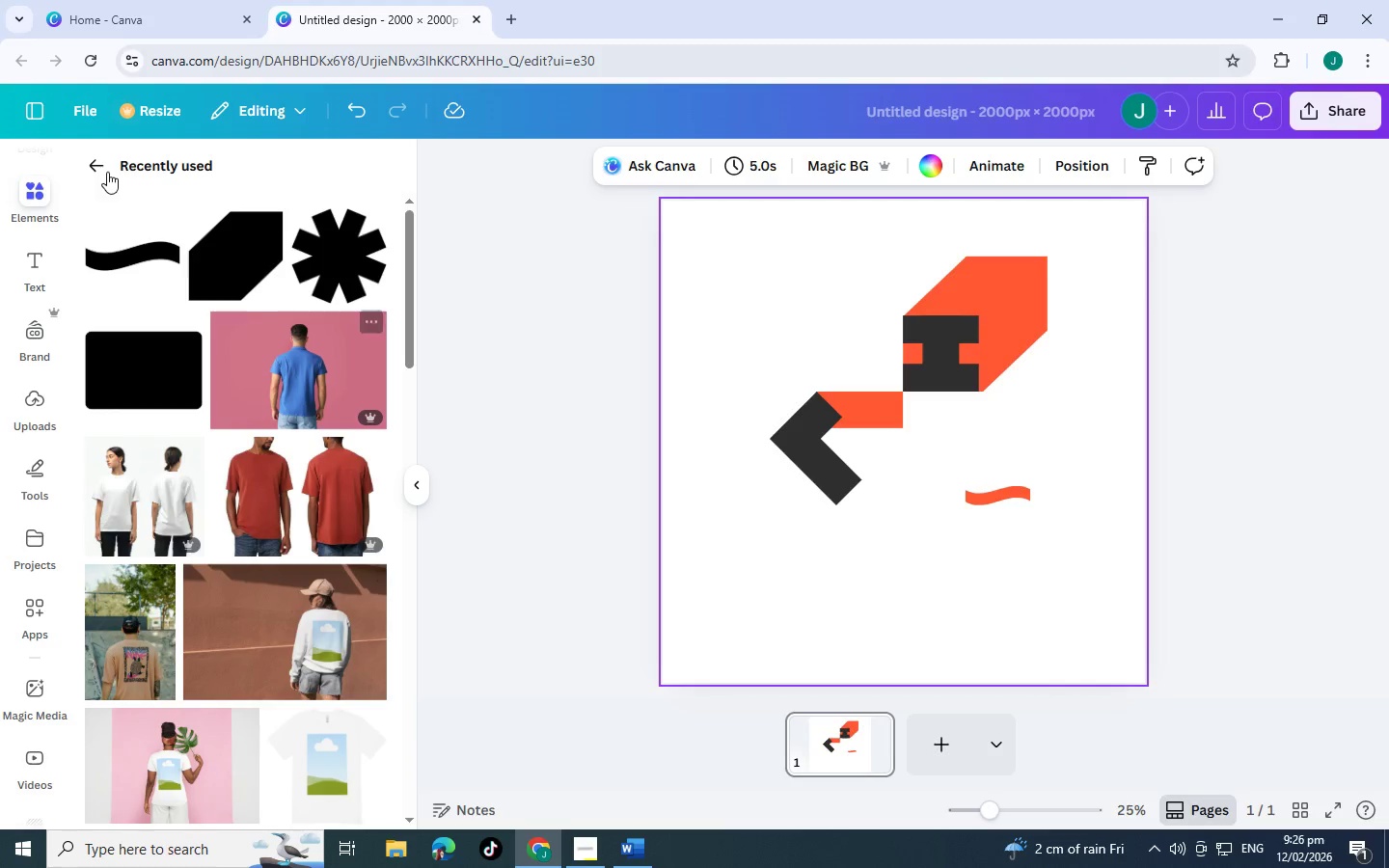 
left_click([77, 164])
 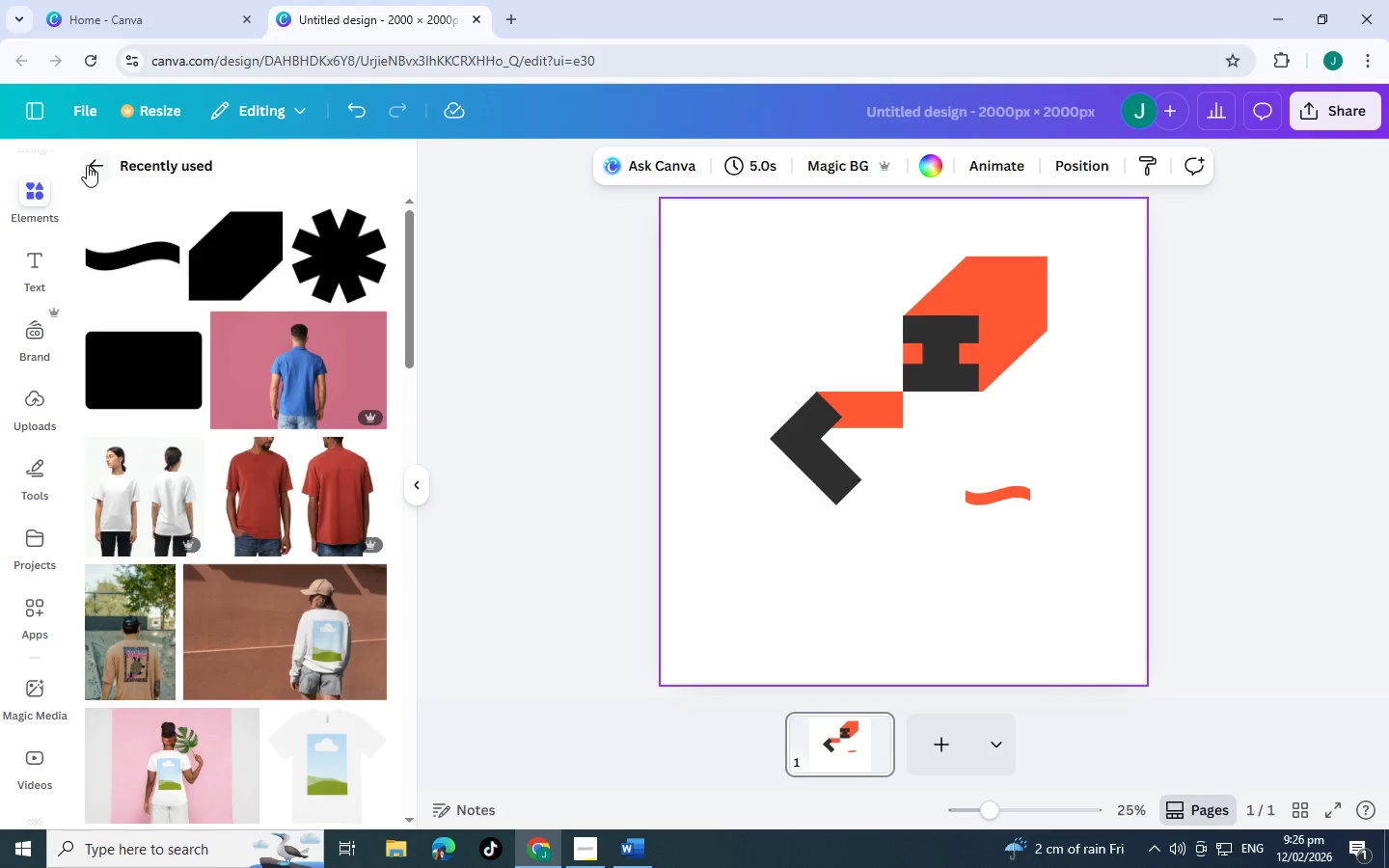 
scroll: coordinate [250, 424], scroll_direction: up, amount: 6.0
 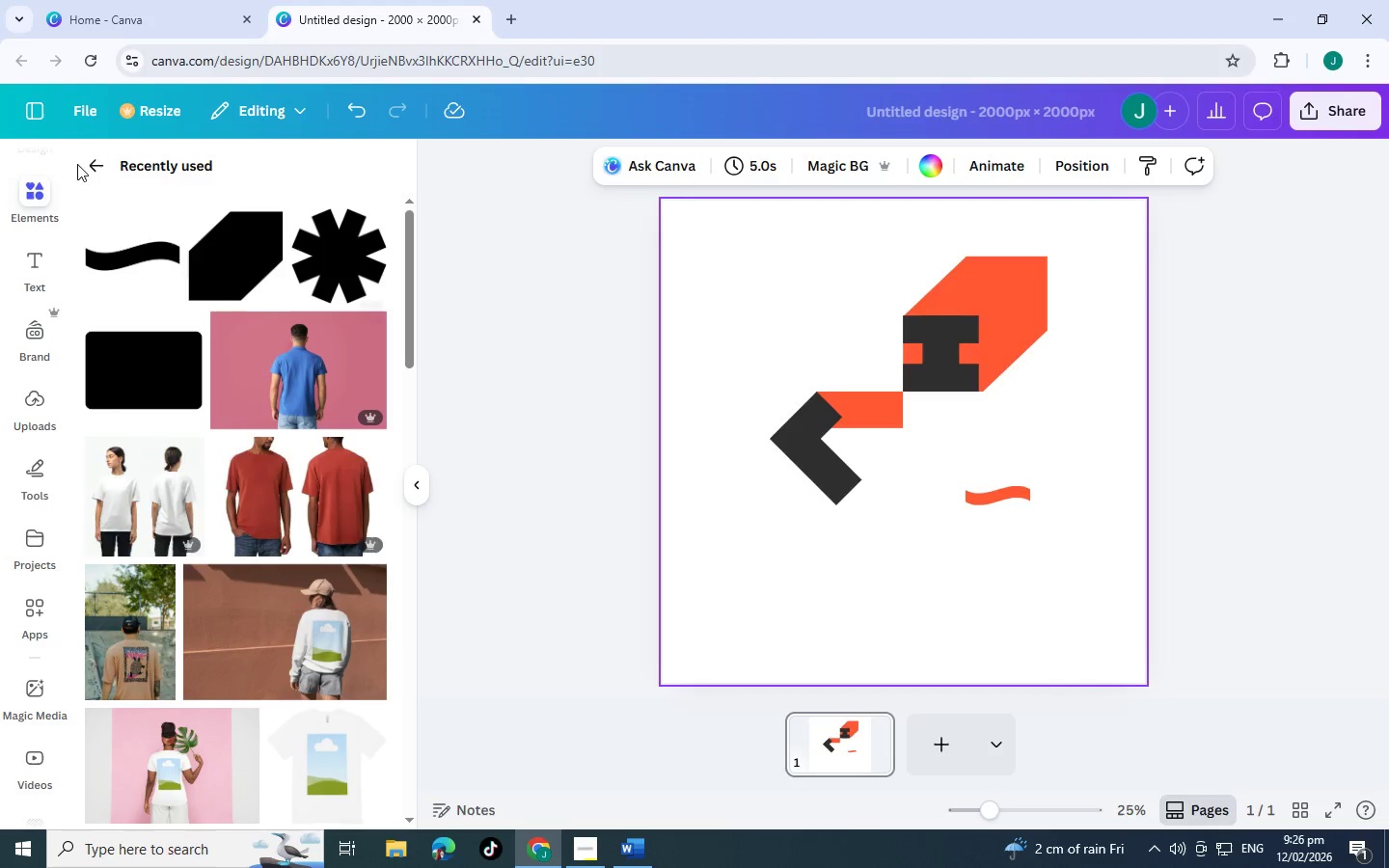 
left_click([87, 165])
 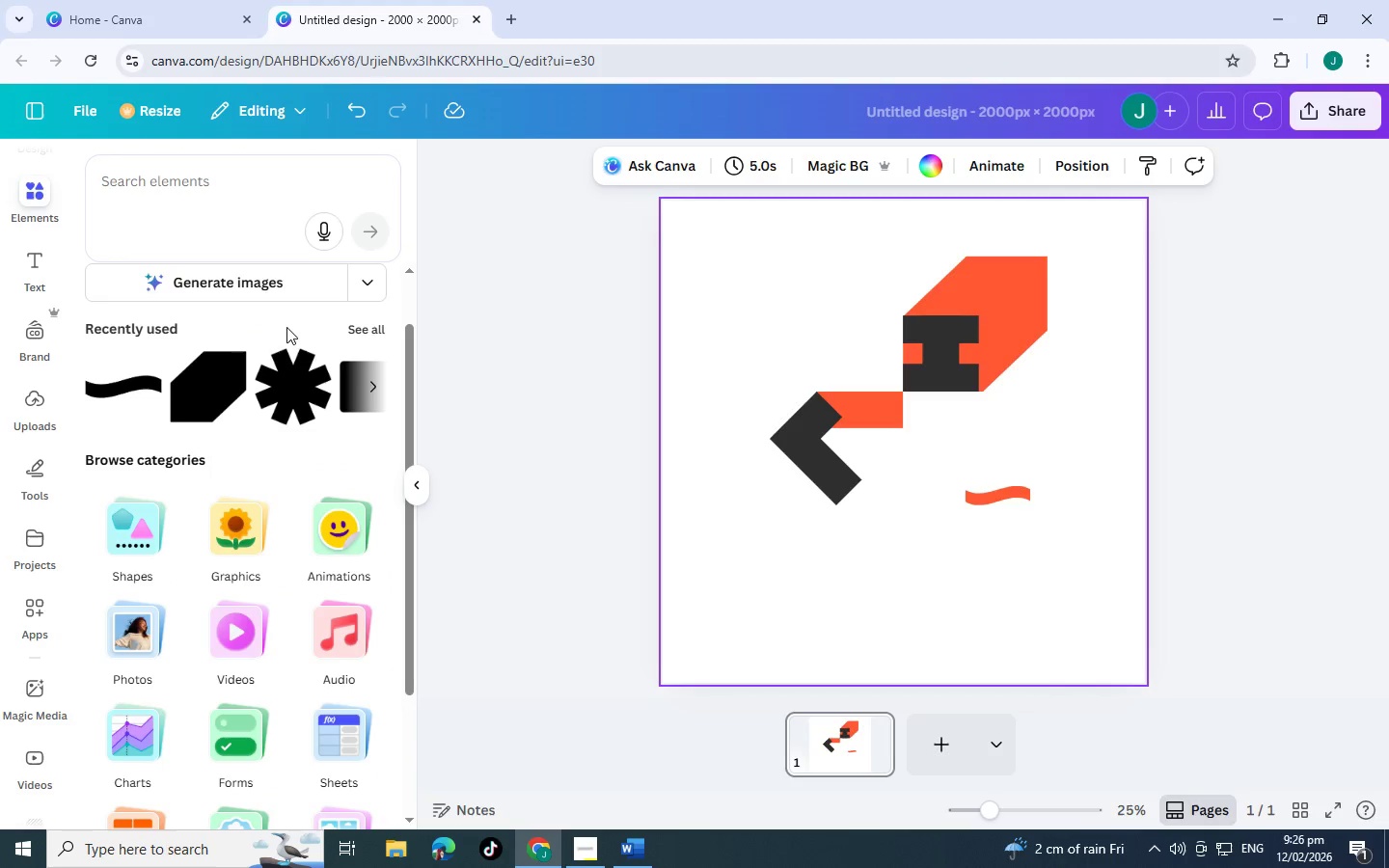 
left_click([371, 326])
 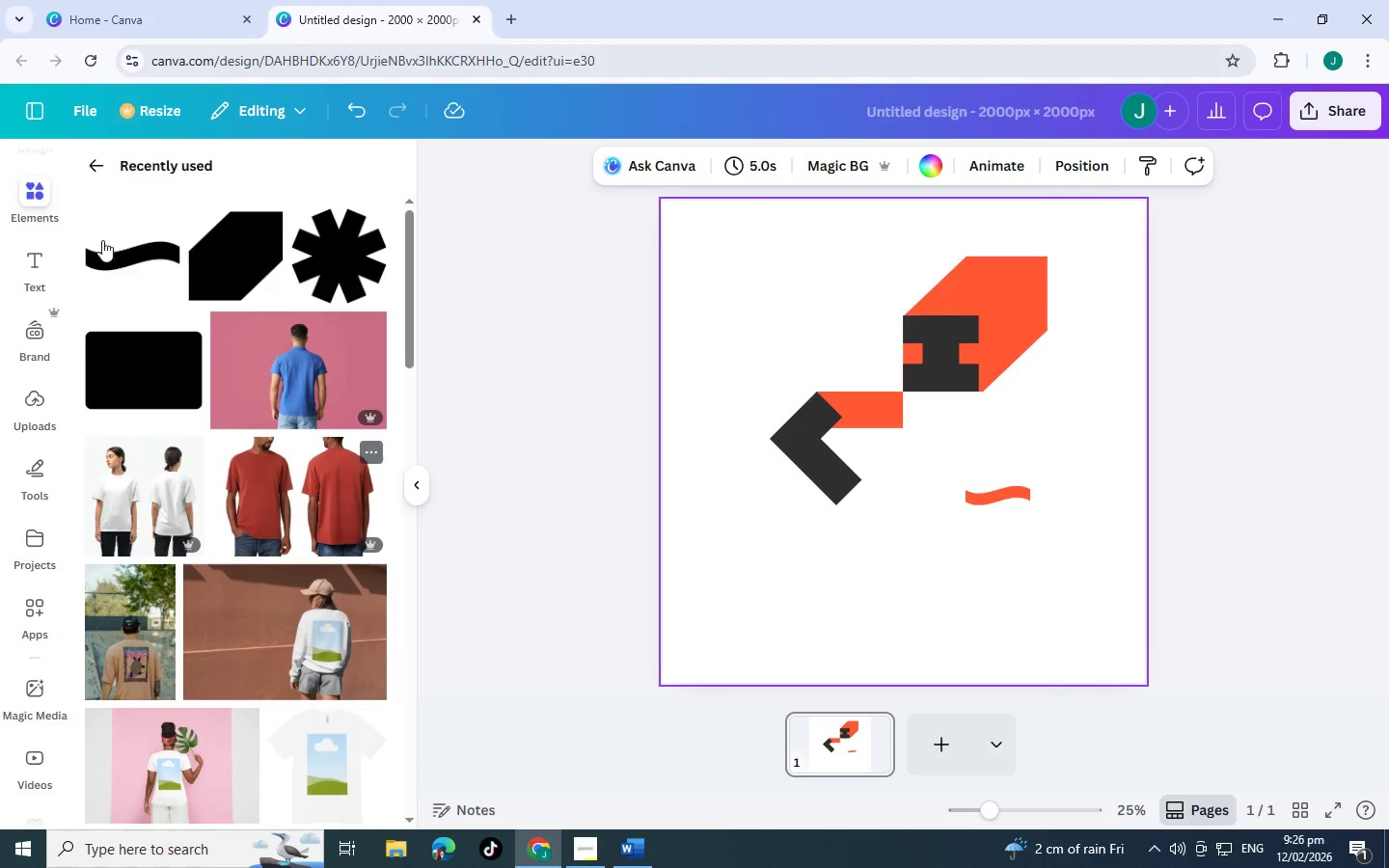 
left_click([89, 158])
 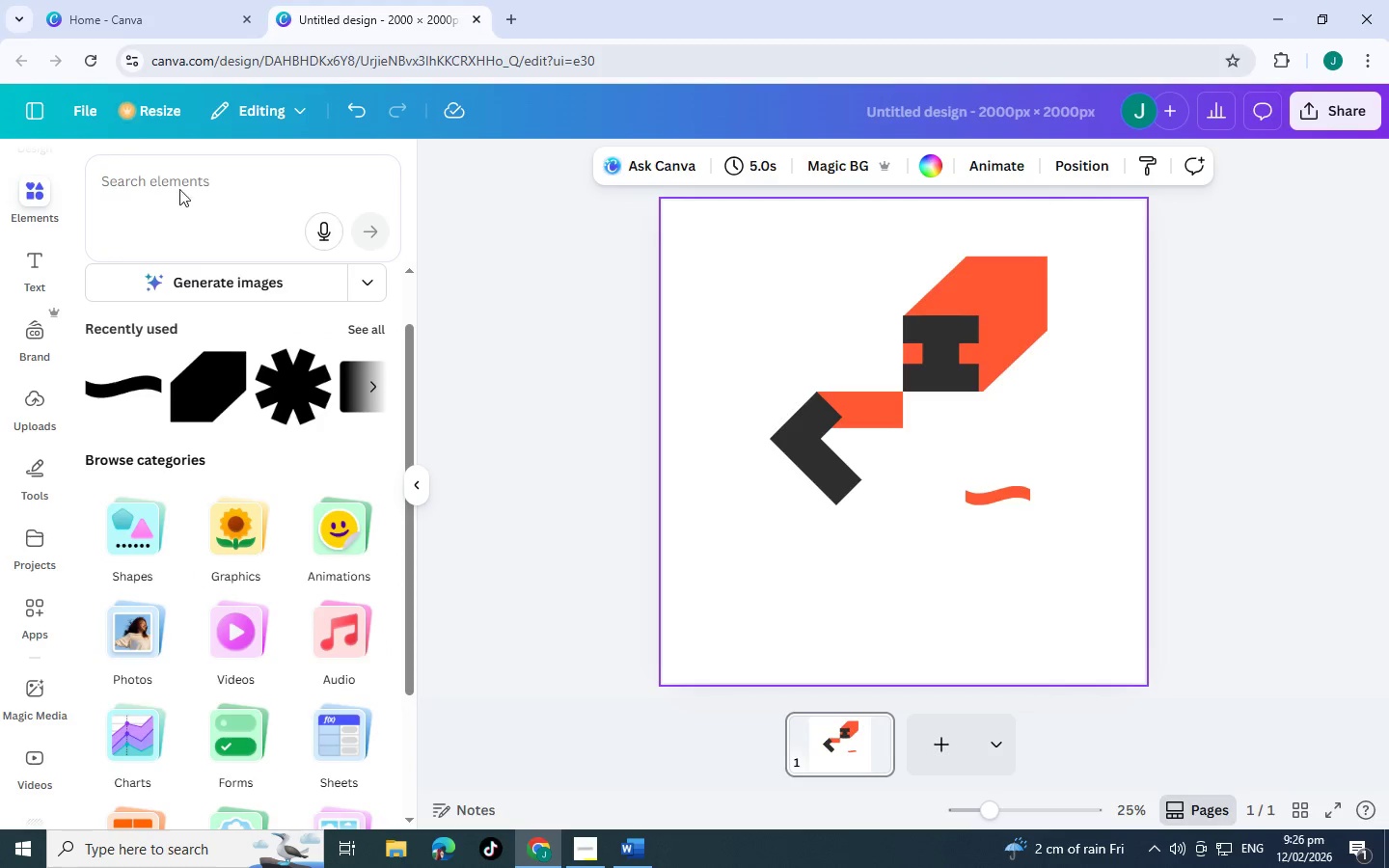 
left_click([185, 176])
 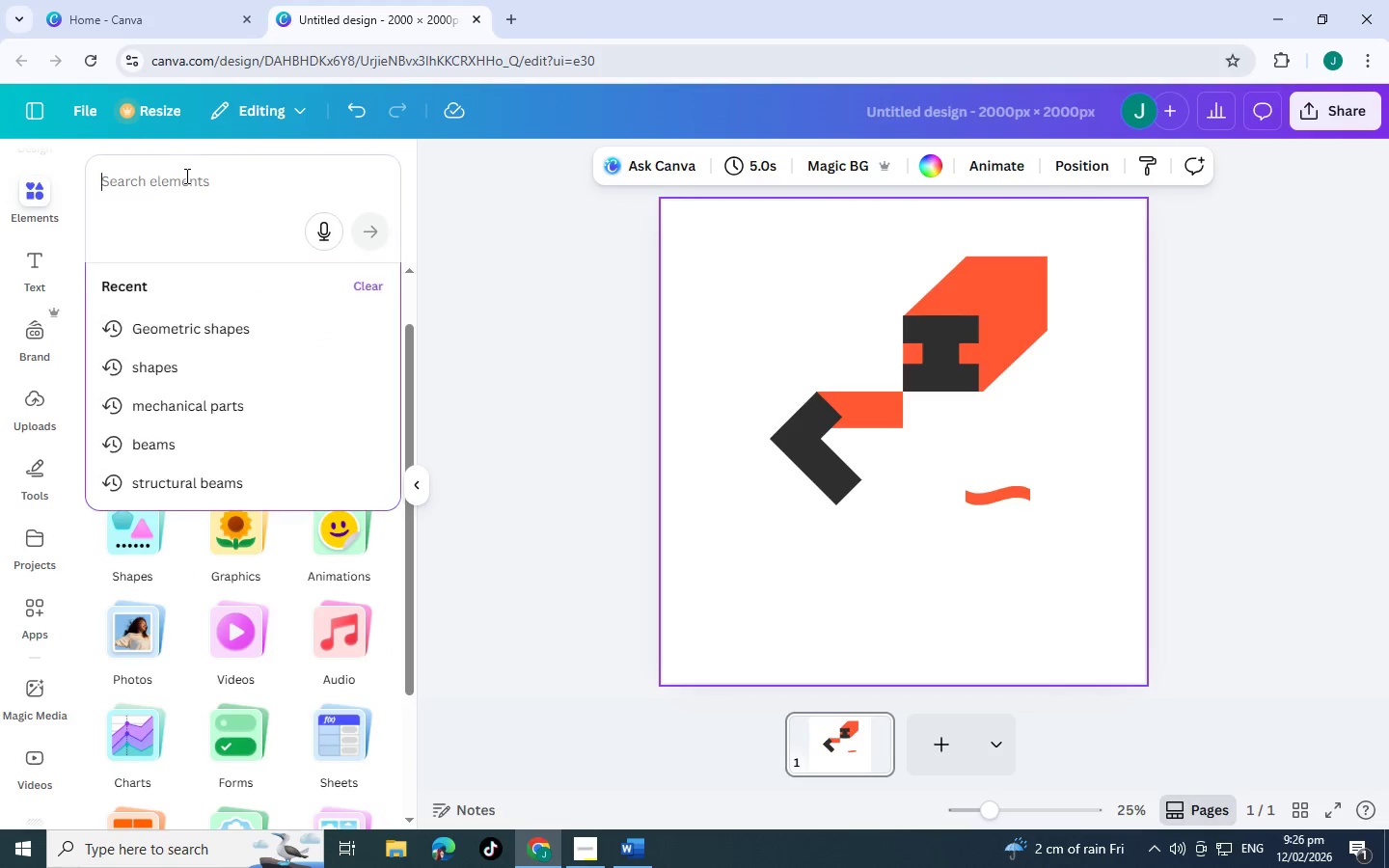 
type(shapes)
 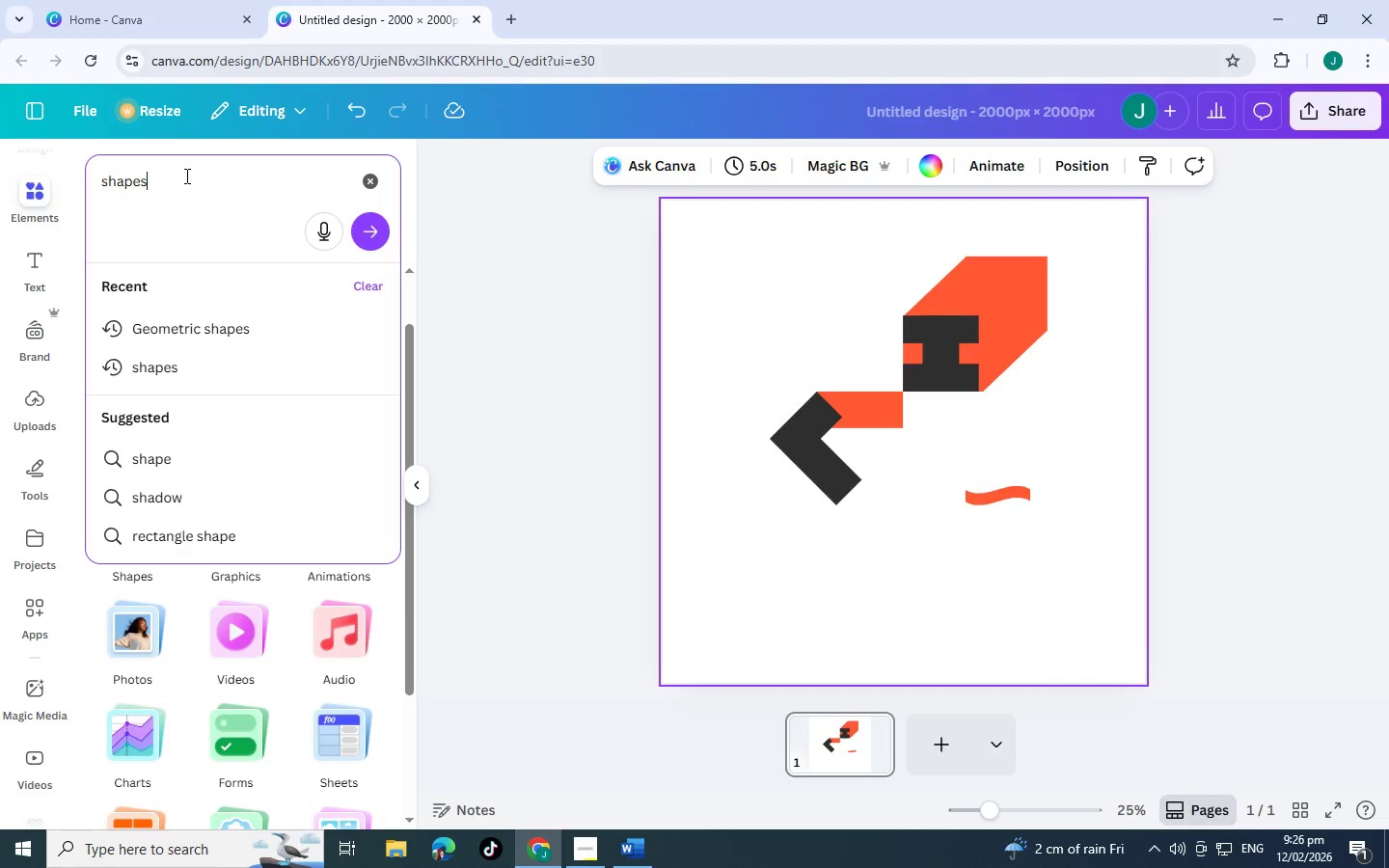 
key(Enter)
 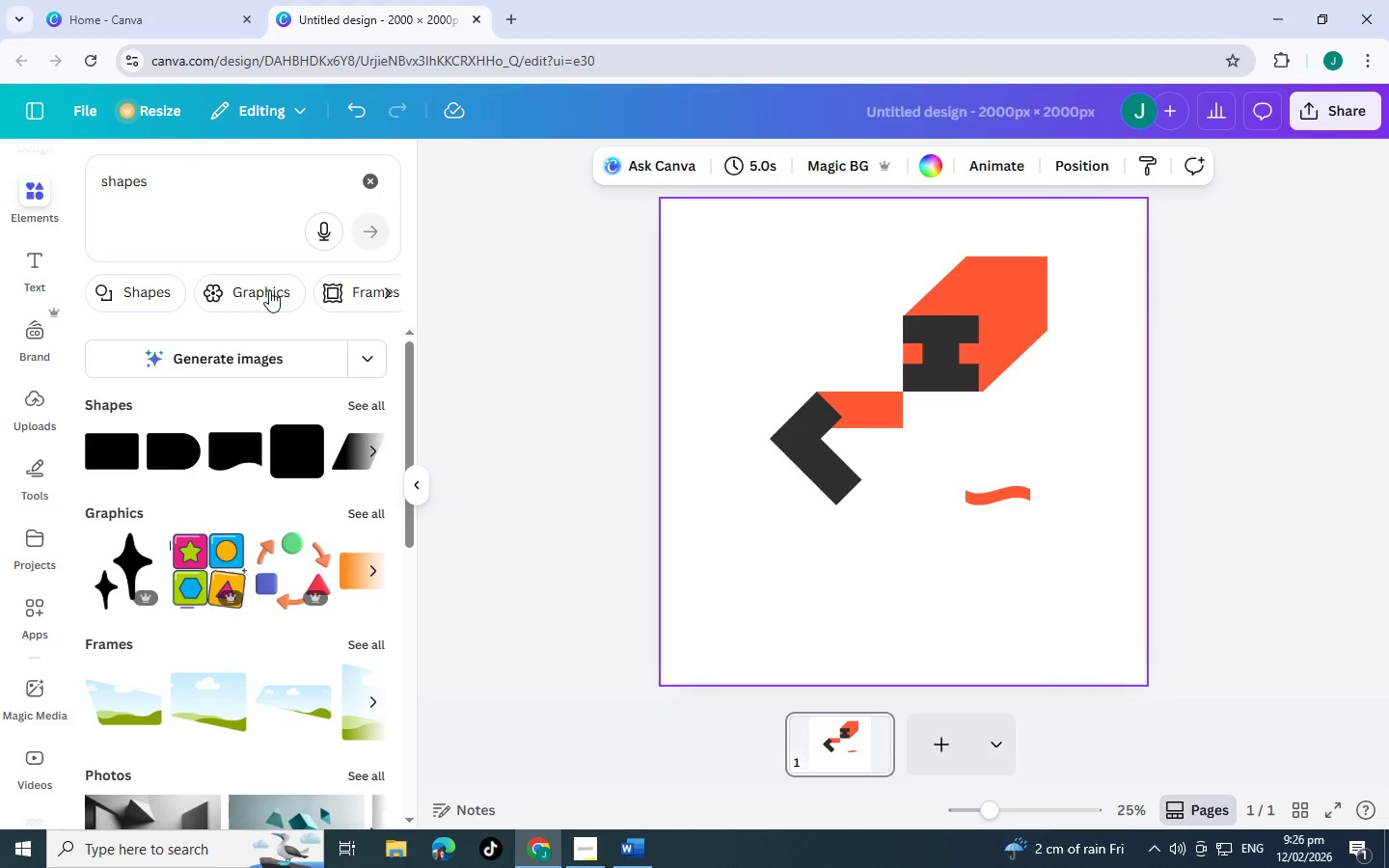 
left_click([368, 398])
 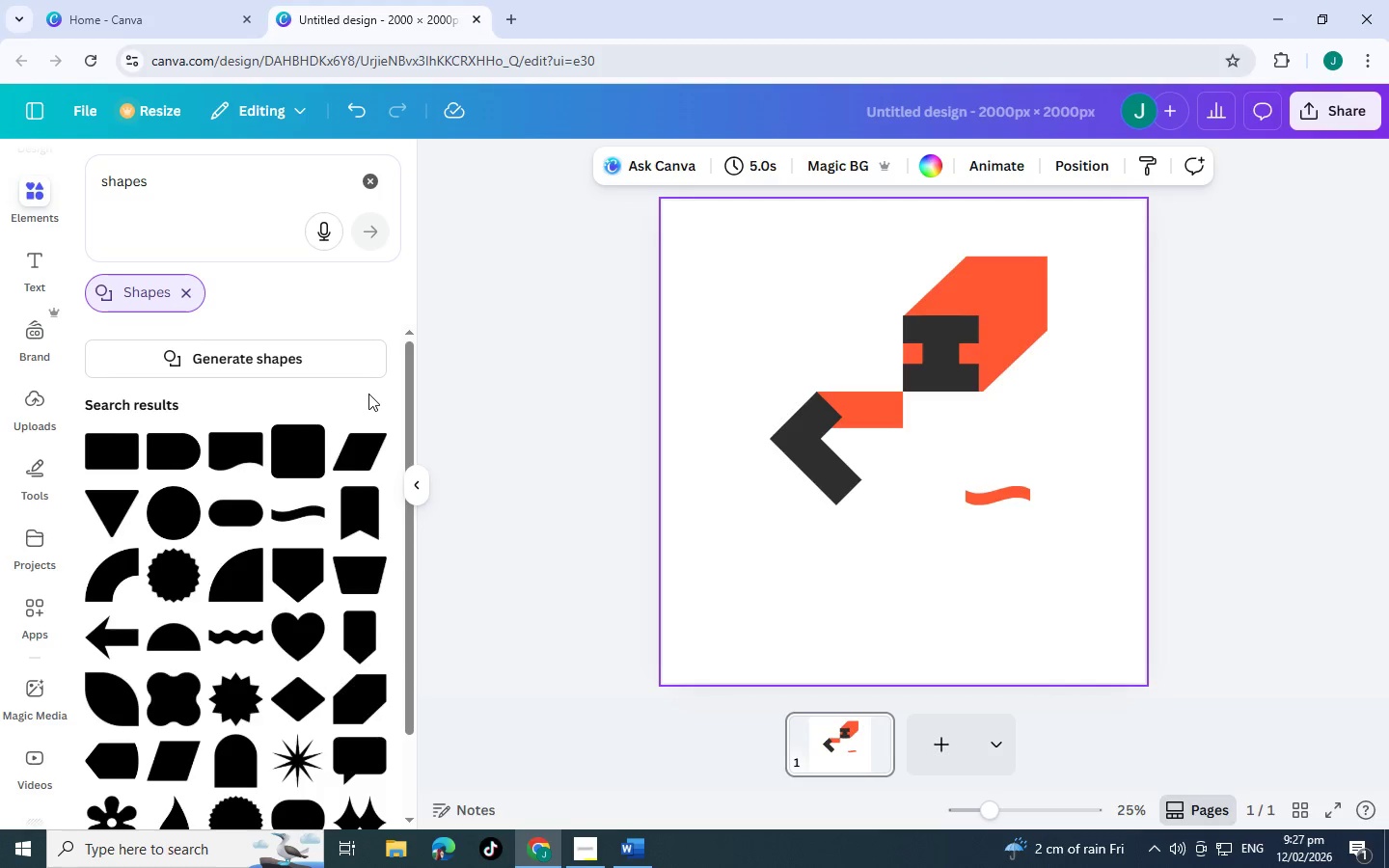 
wait(14.59)
 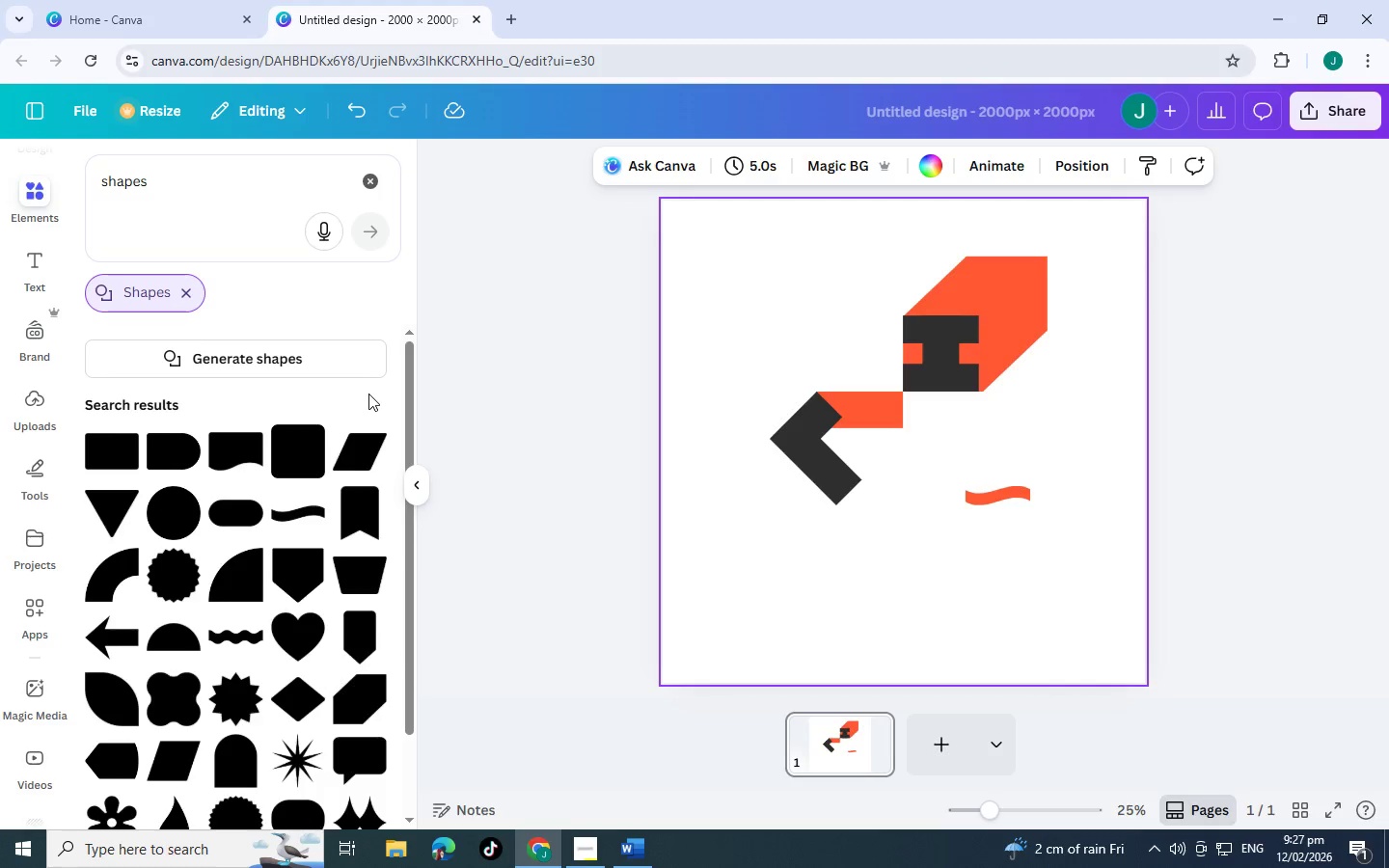 
scroll: coordinate [253, 556], scroll_direction: down, amount: 6.0
 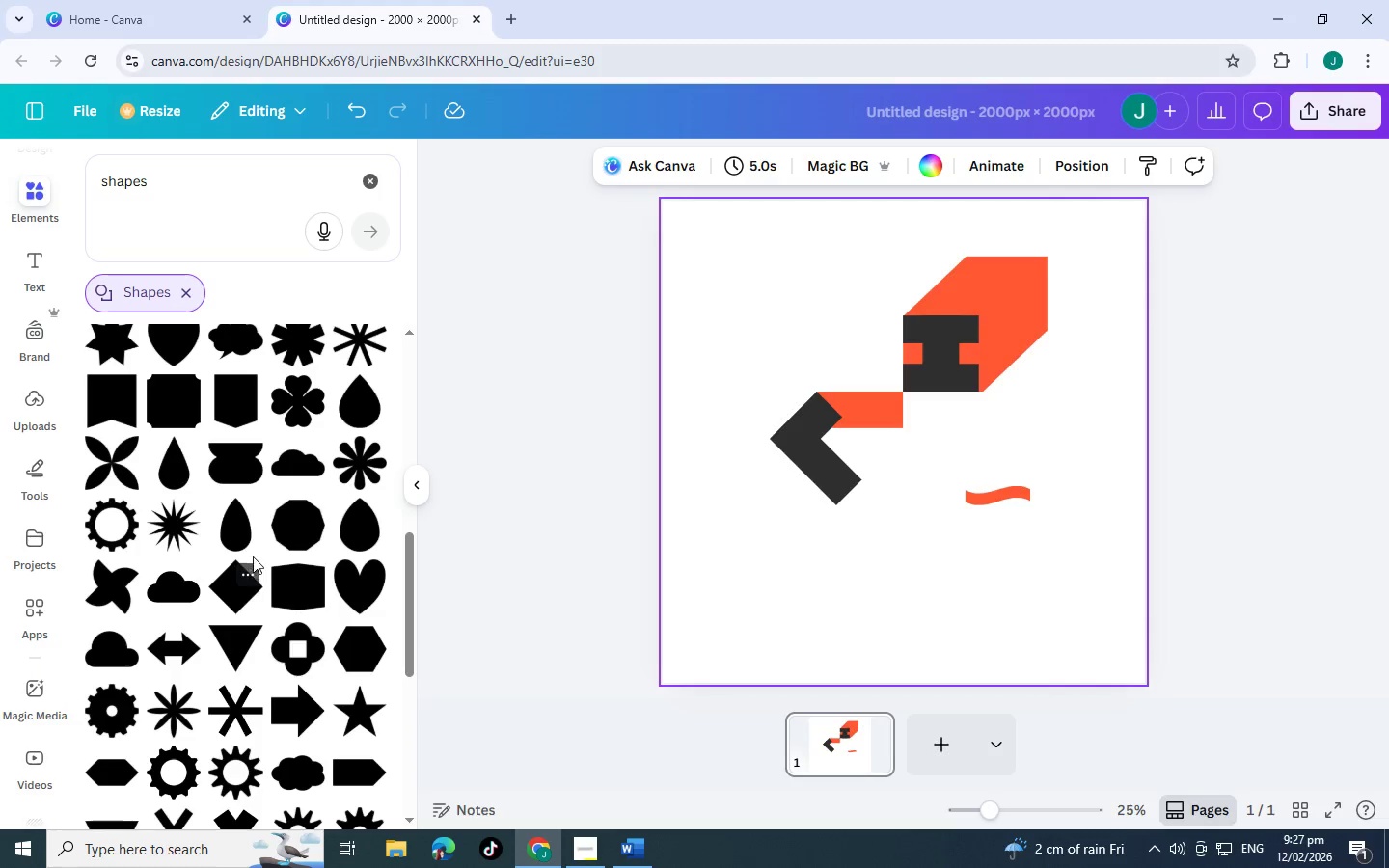 
scroll: coordinate [259, 557], scroll_direction: down, amount: 7.0
 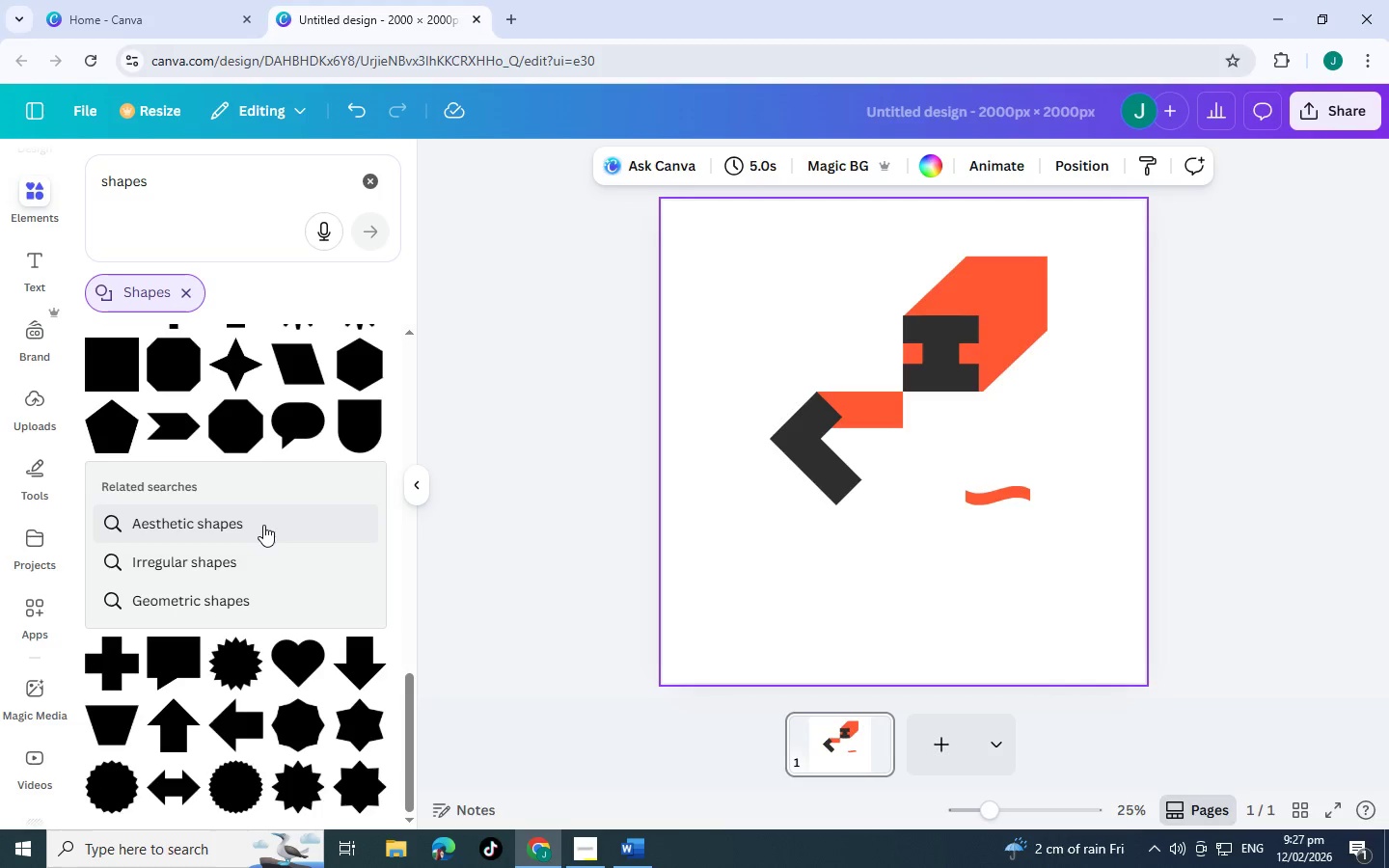 
scroll: coordinate [263, 523], scroll_direction: down, amount: 2.0
 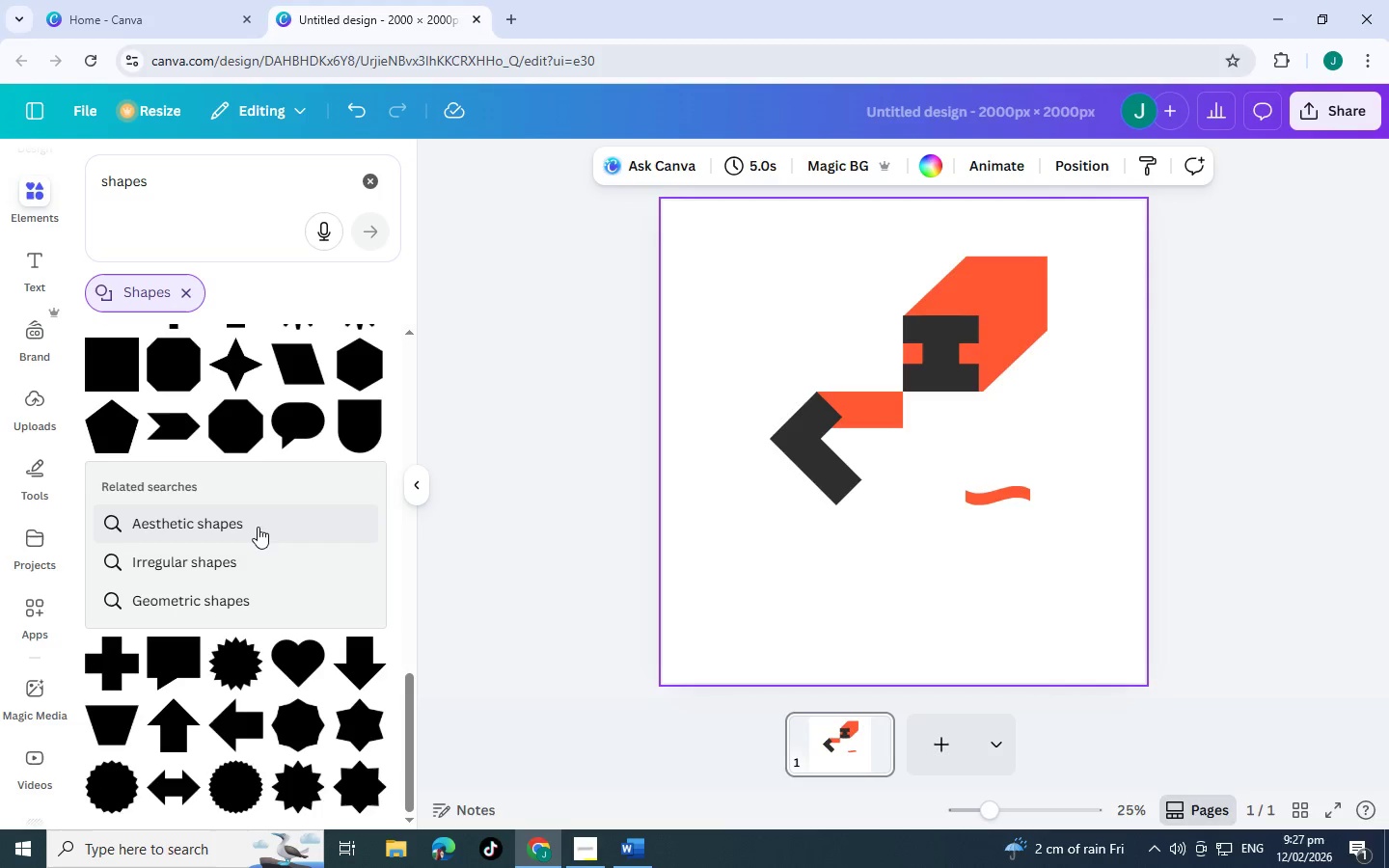 
scroll: coordinate [218, 526], scroll_direction: up, amount: 4.0
 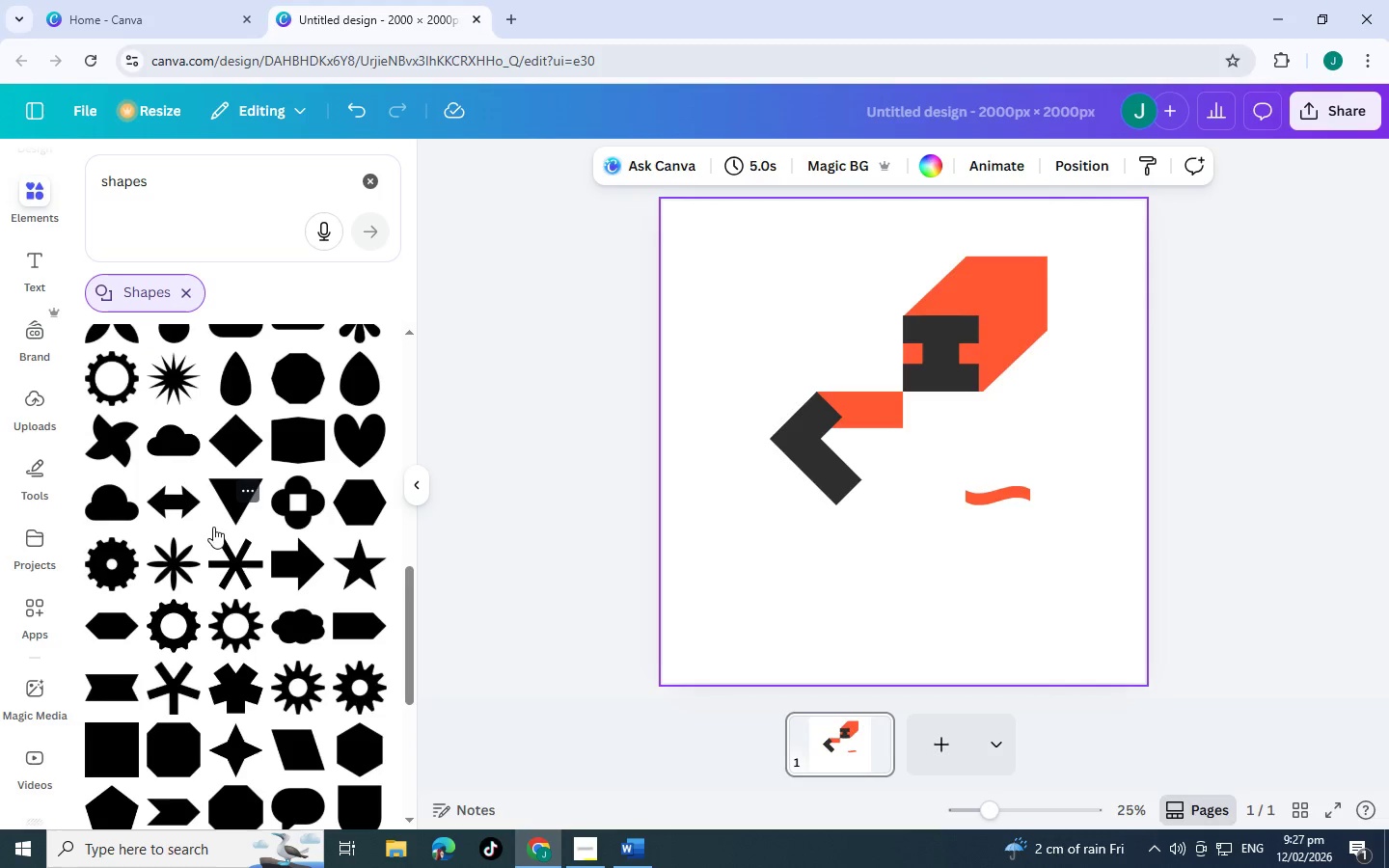 
wait(5.95)
 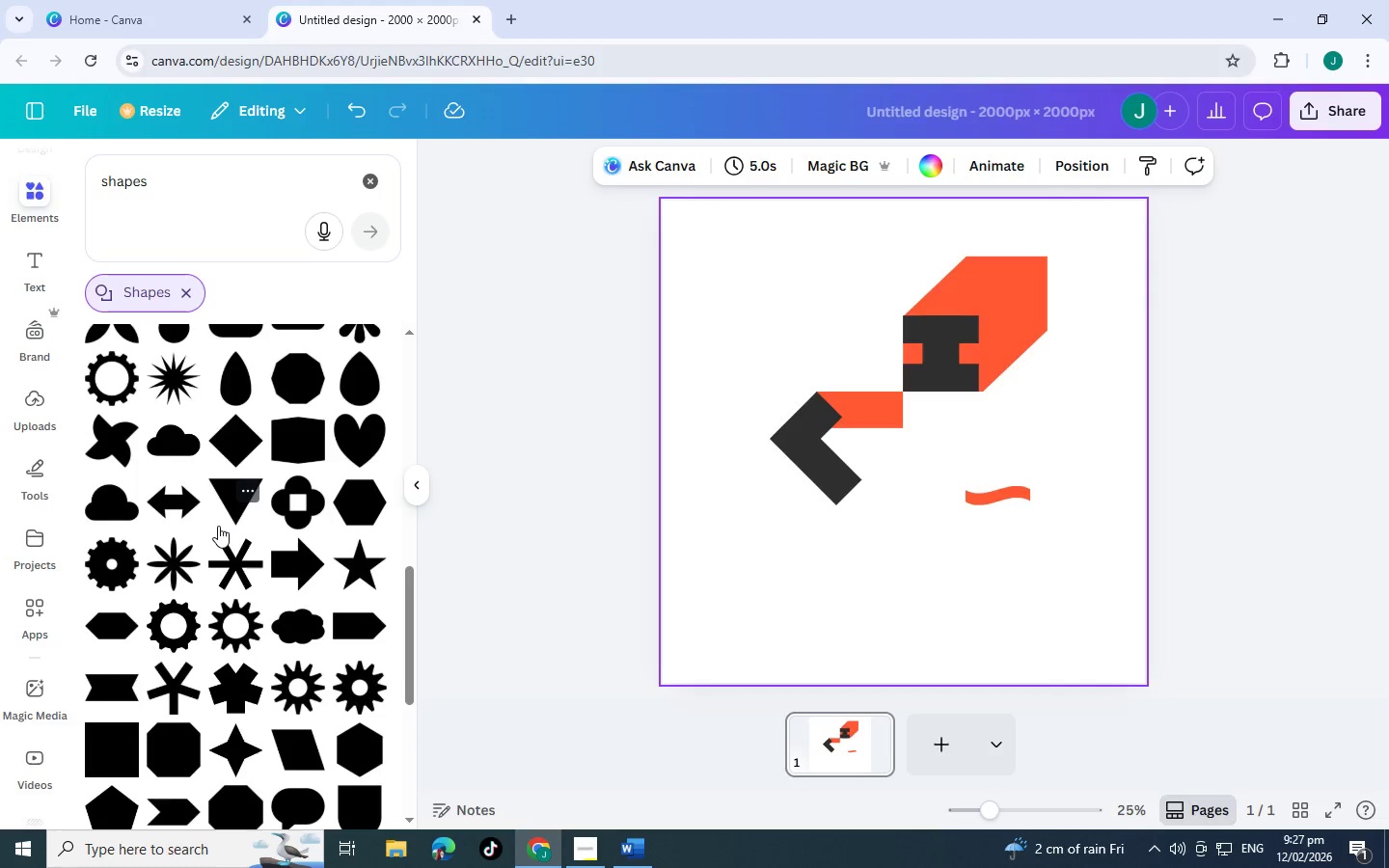 
scroll: coordinate [232, 505], scroll_direction: up, amount: 5.0
 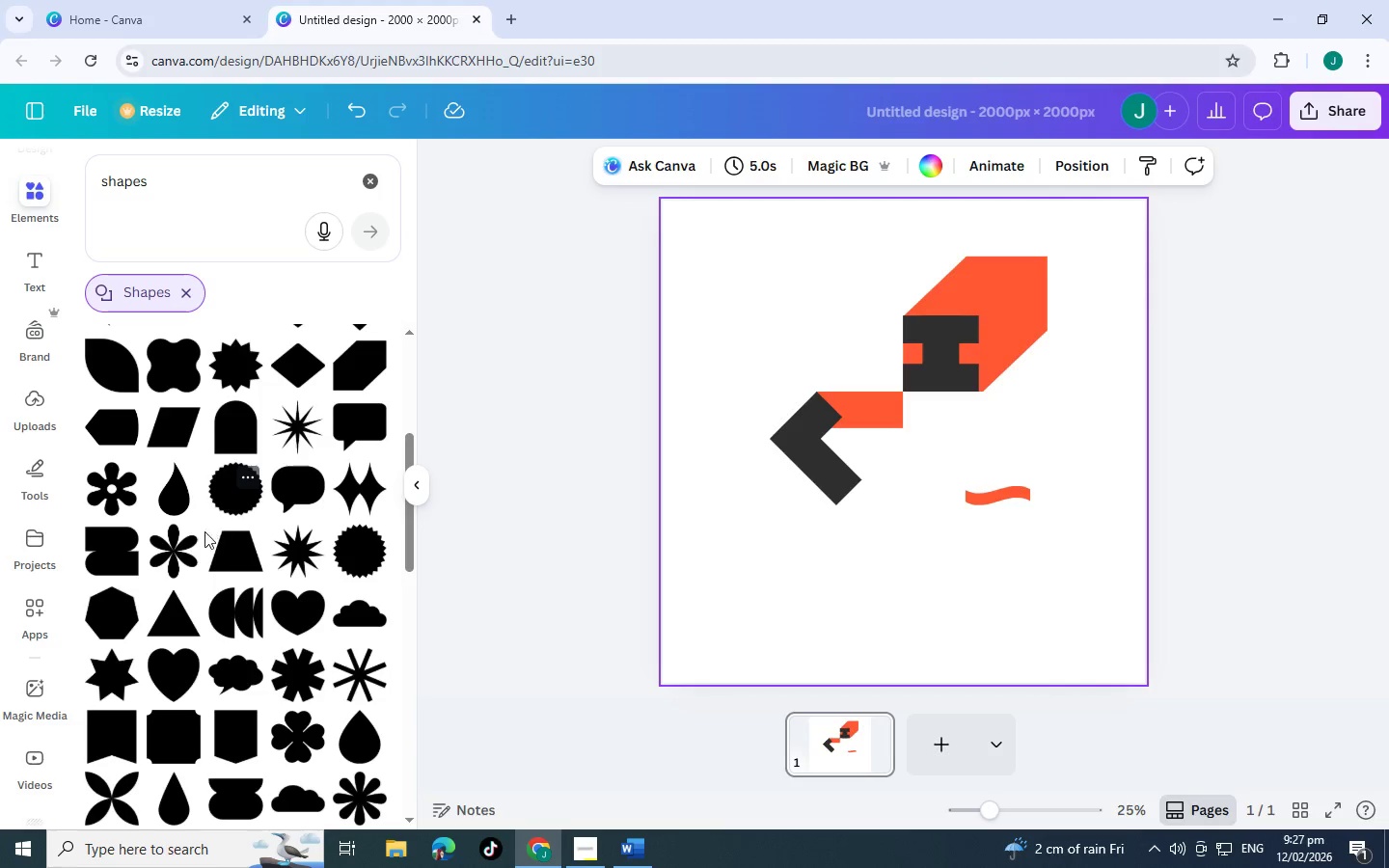 
wait(5.72)
 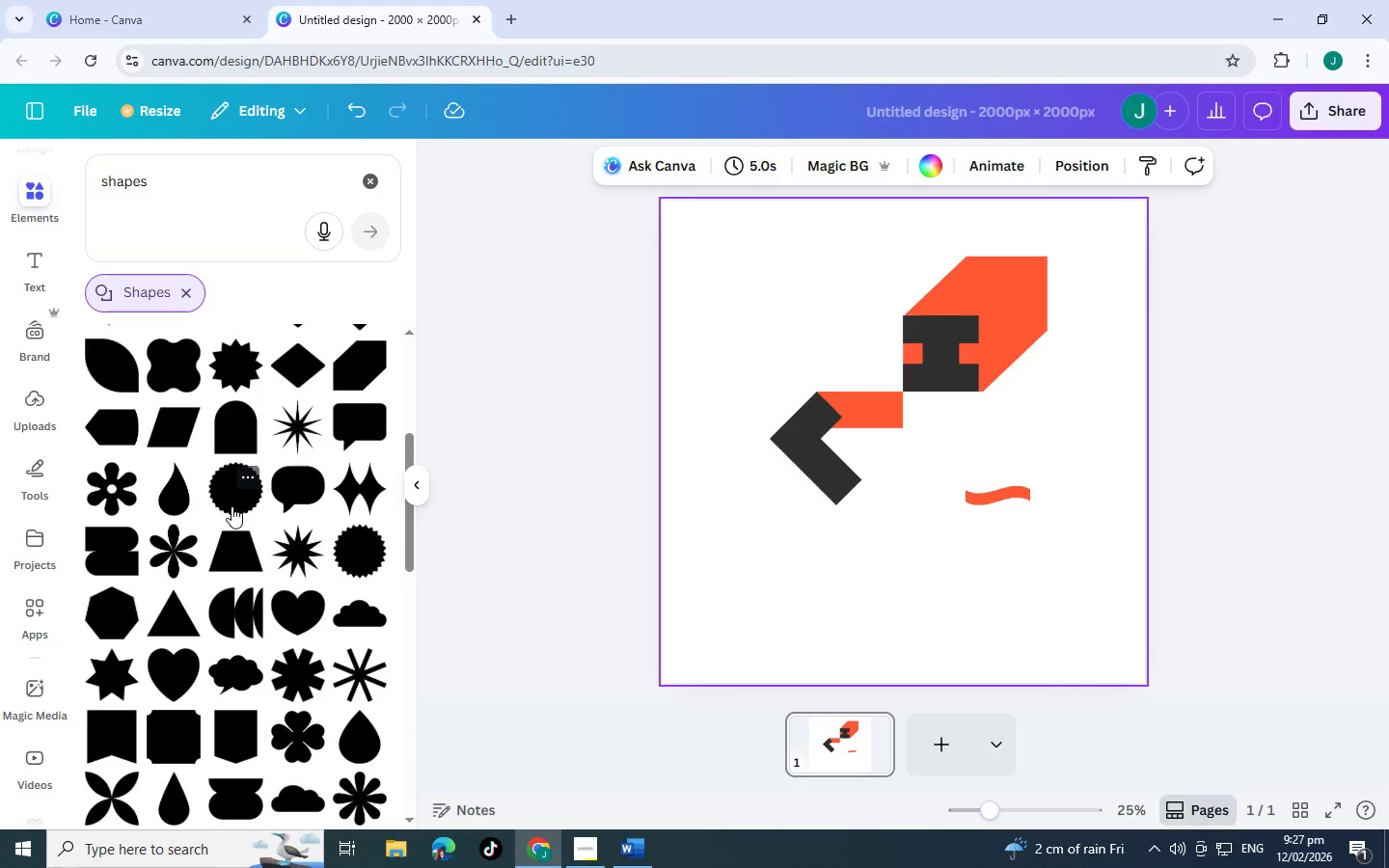 
scroll: coordinate [184, 529], scroll_direction: up, amount: 1.0
 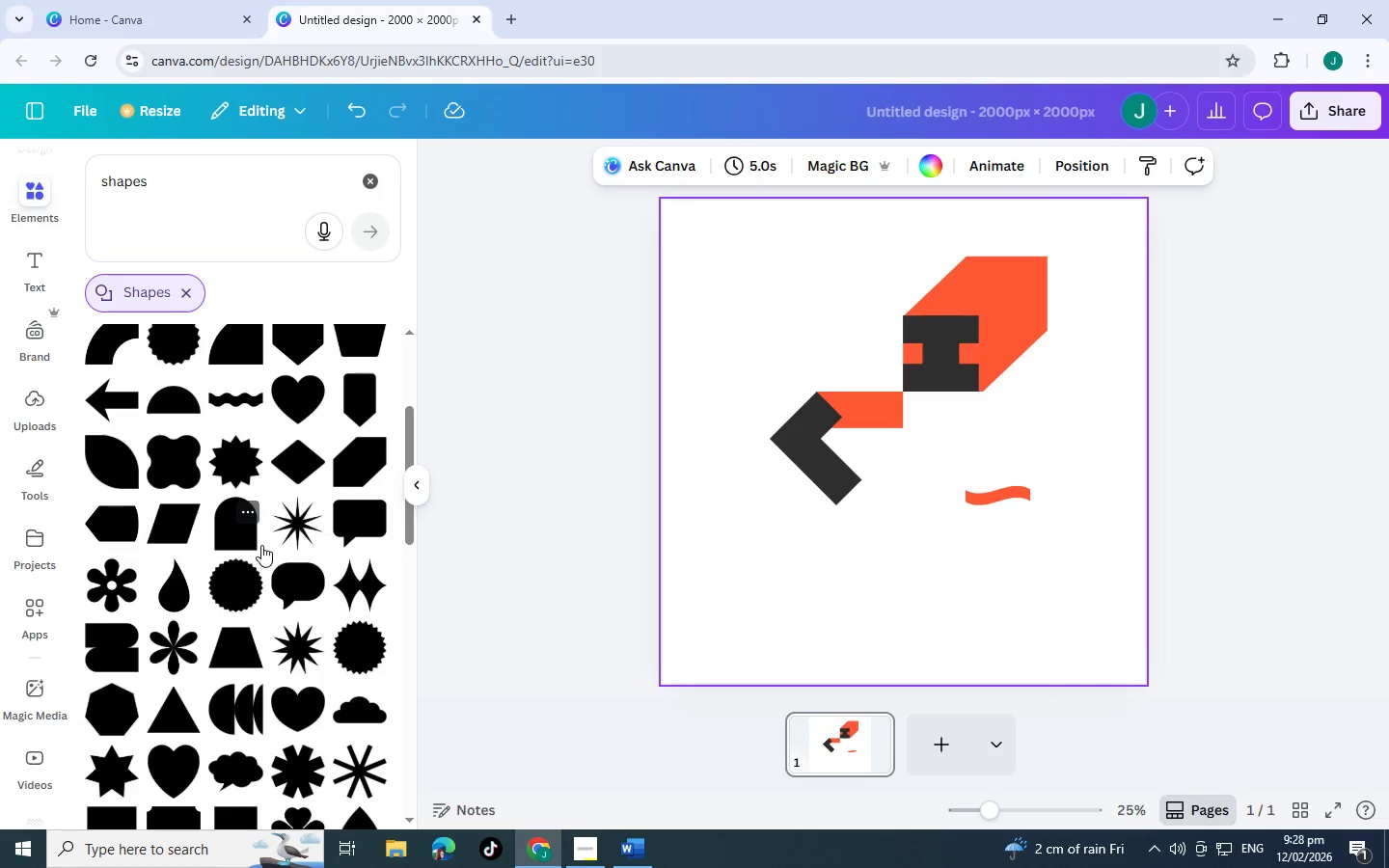 
wait(27.45)
 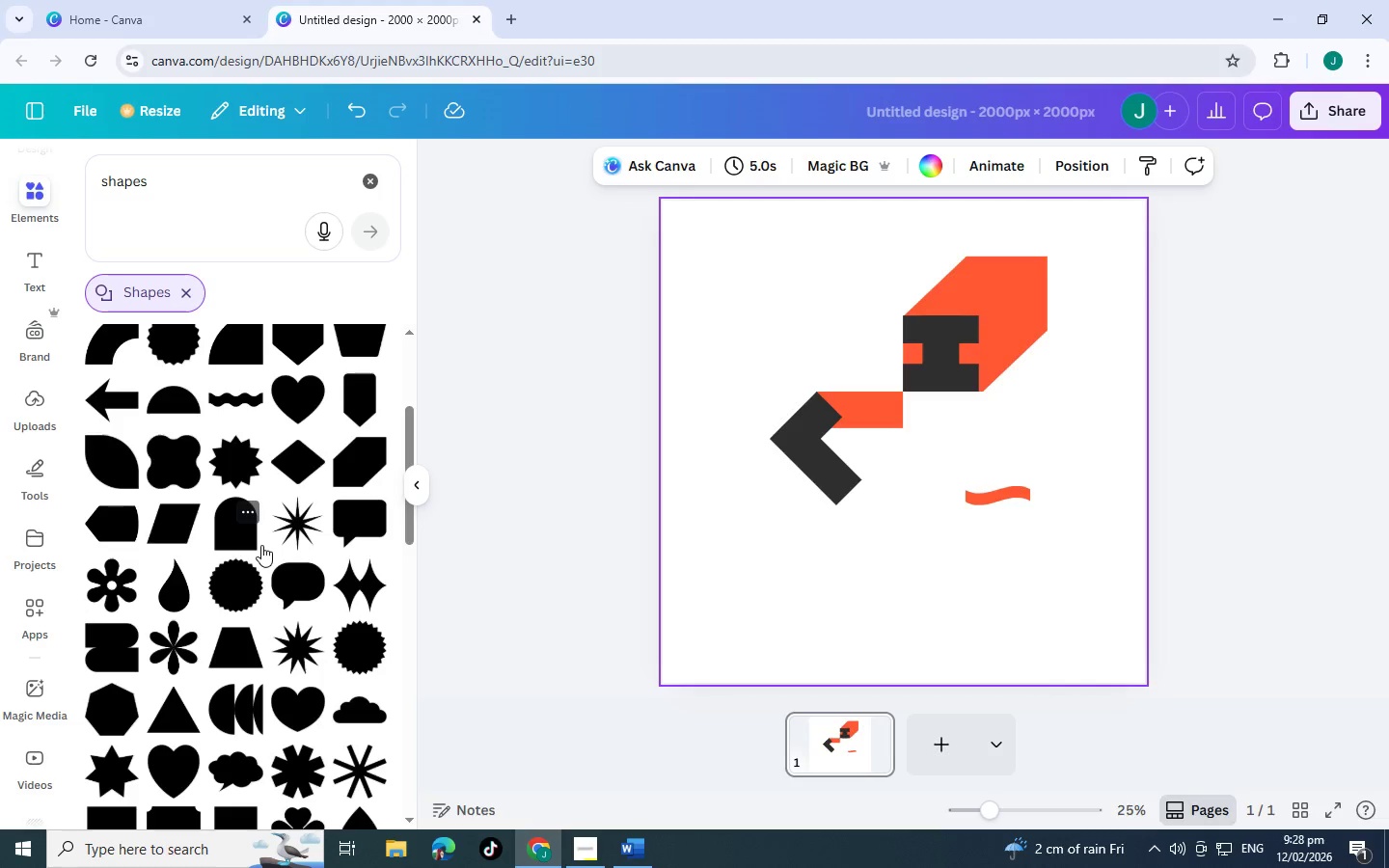 
mouse_move([248, 381])
 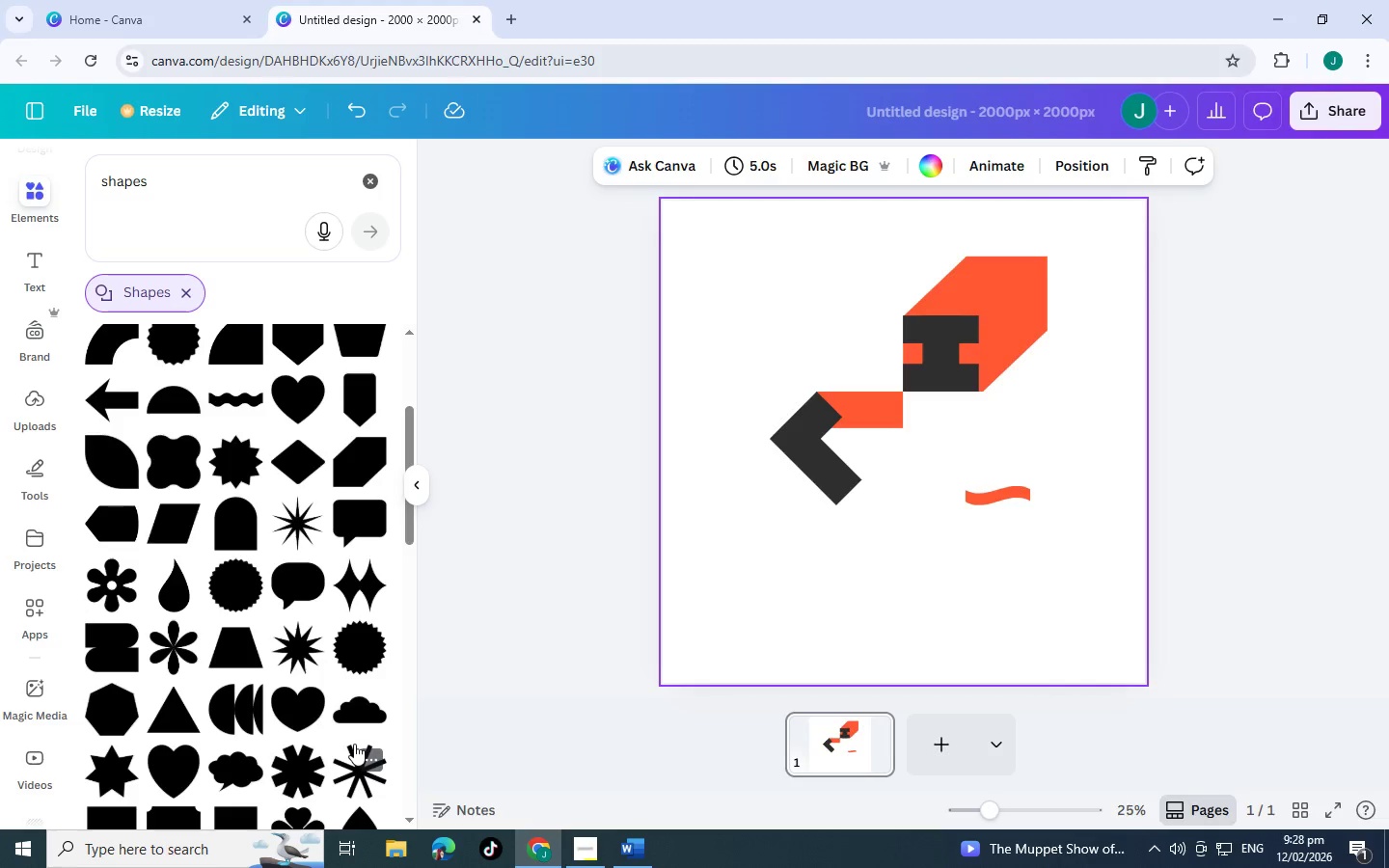 
scroll: coordinate [243, 695], scroll_direction: down, amount: 7.0
 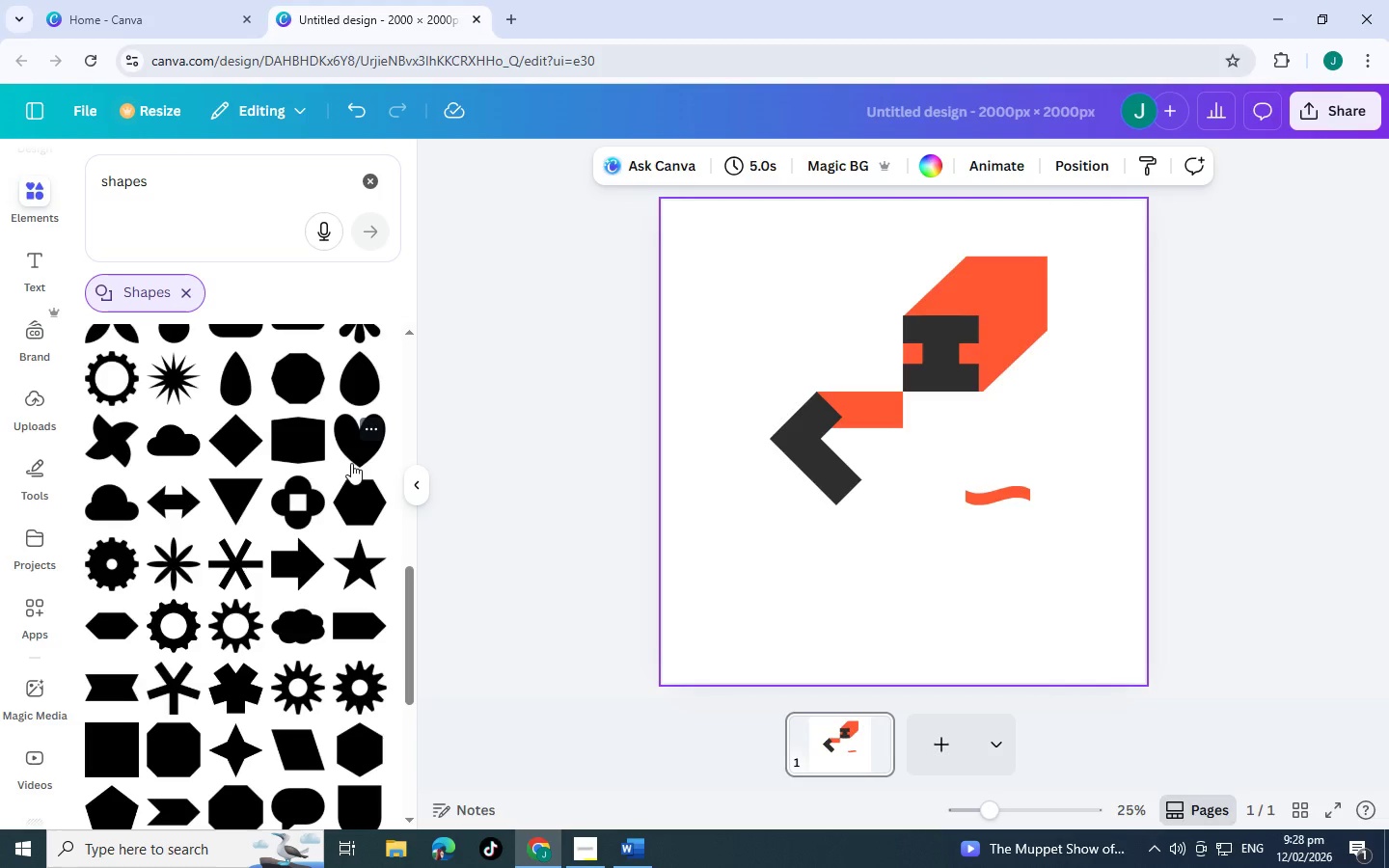 
mouse_move([329, 465])
 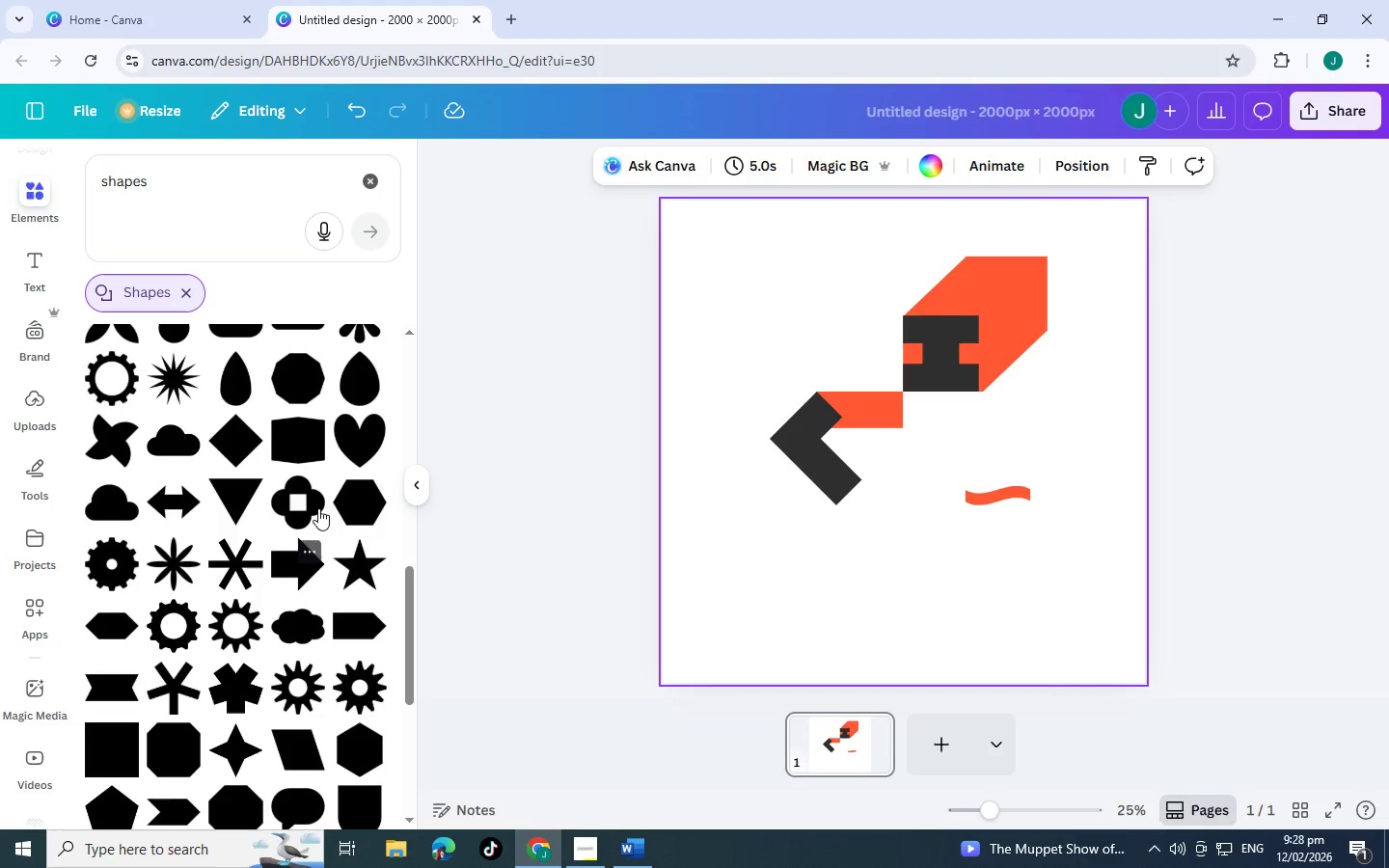 
scroll: coordinate [318, 507], scroll_direction: down, amount: 3.0
 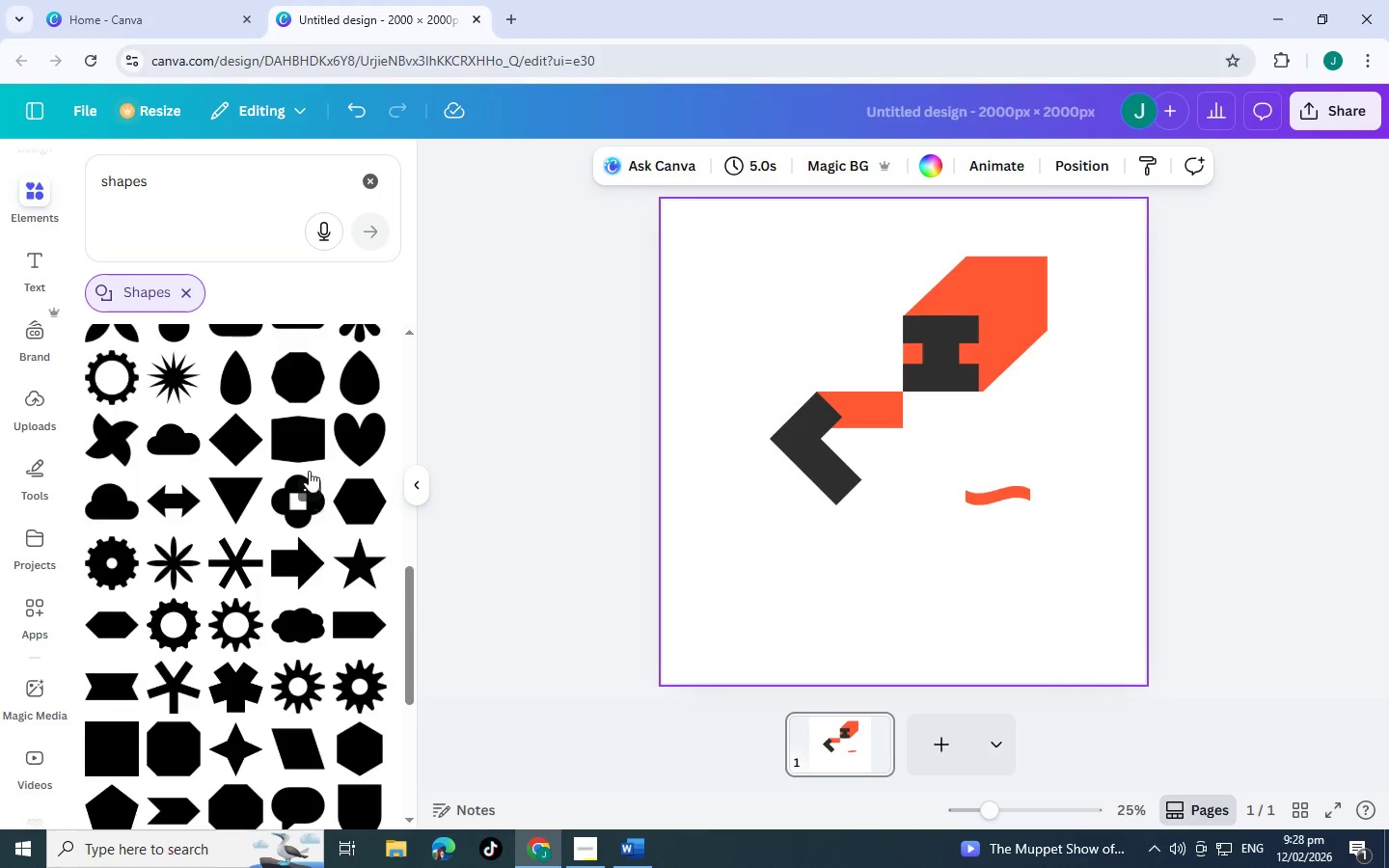 
mouse_move([289, 469])
 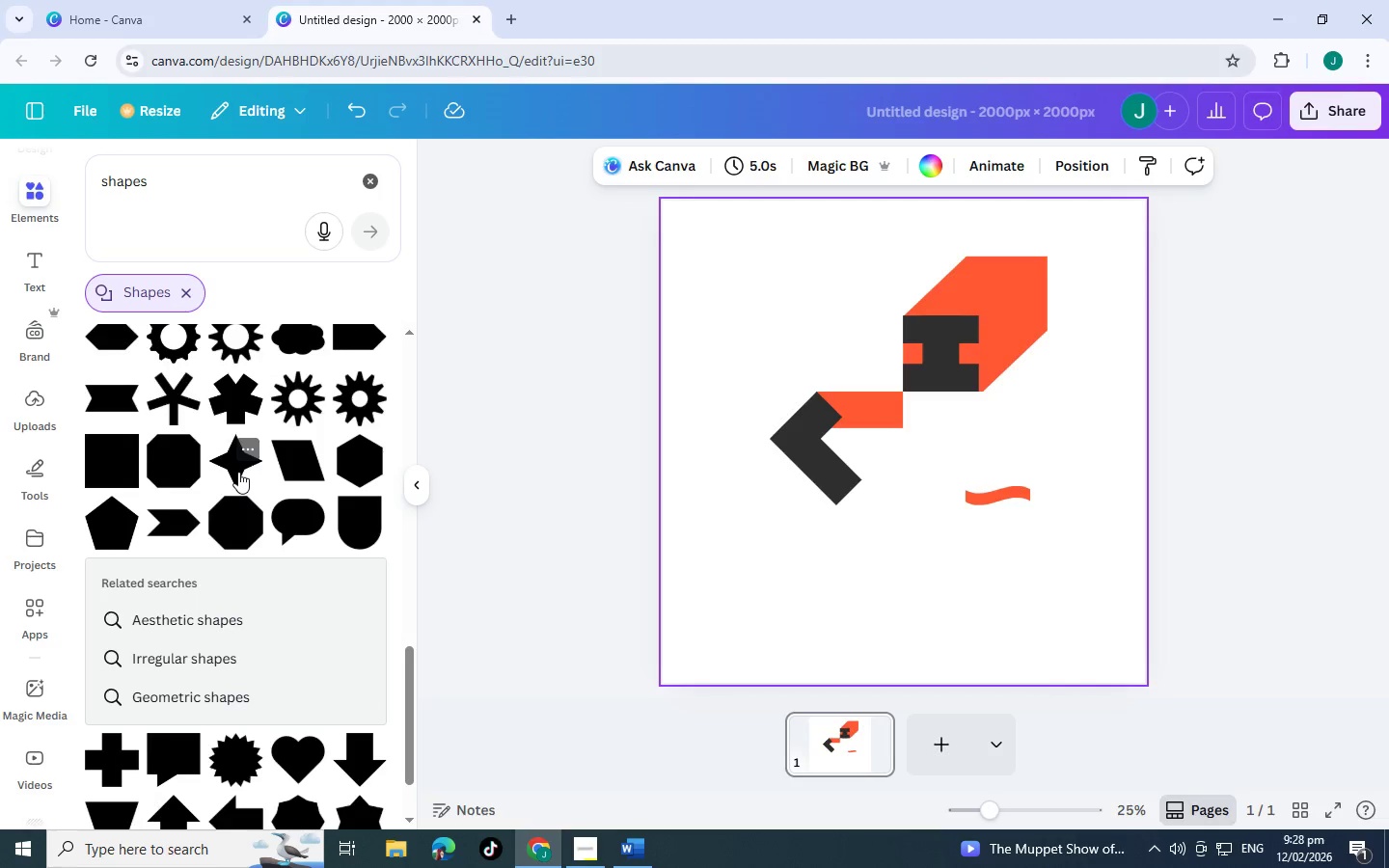 
scroll: coordinate [172, 411], scroll_direction: up, amount: 6.0
 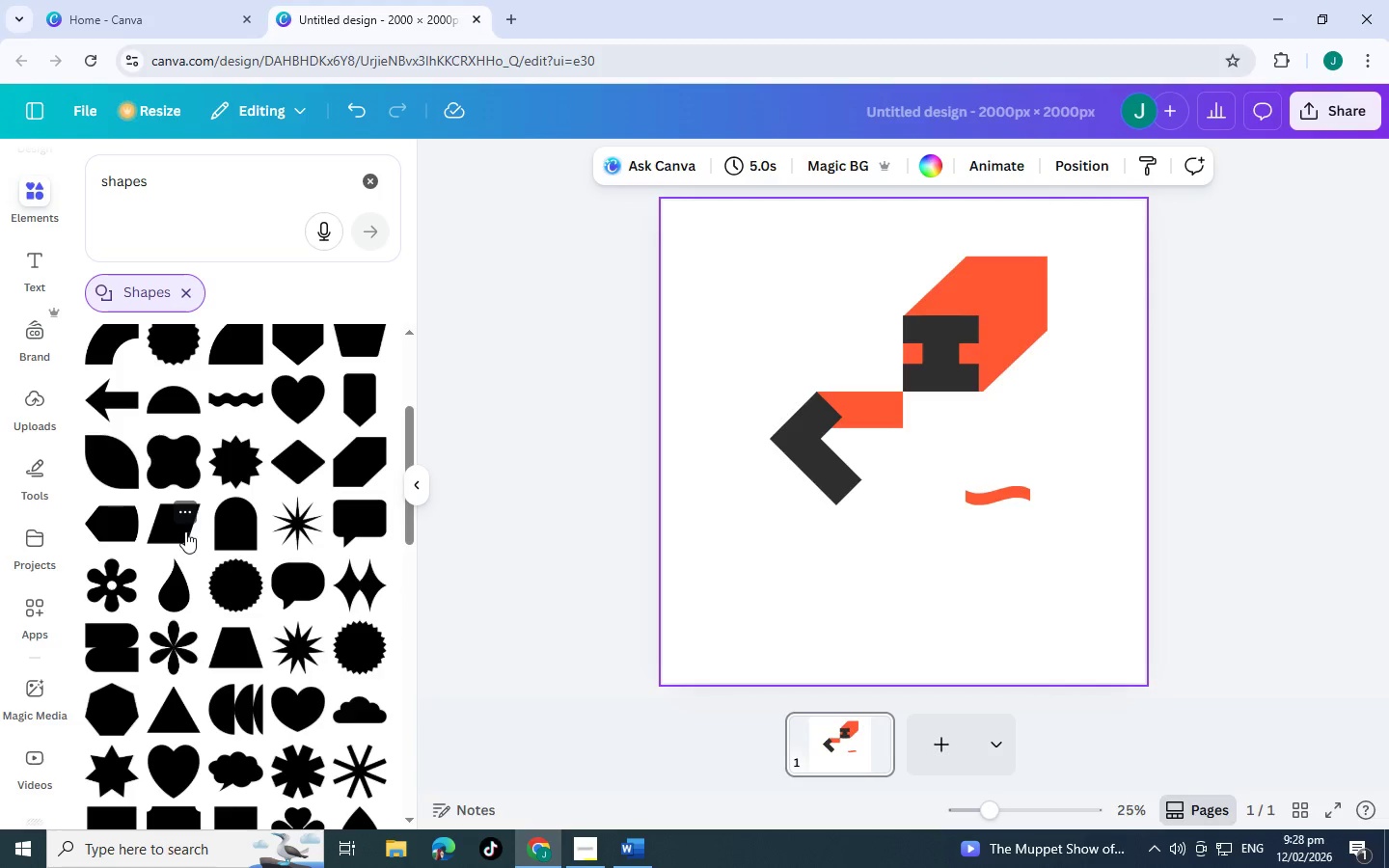 
left_click([177, 529])
 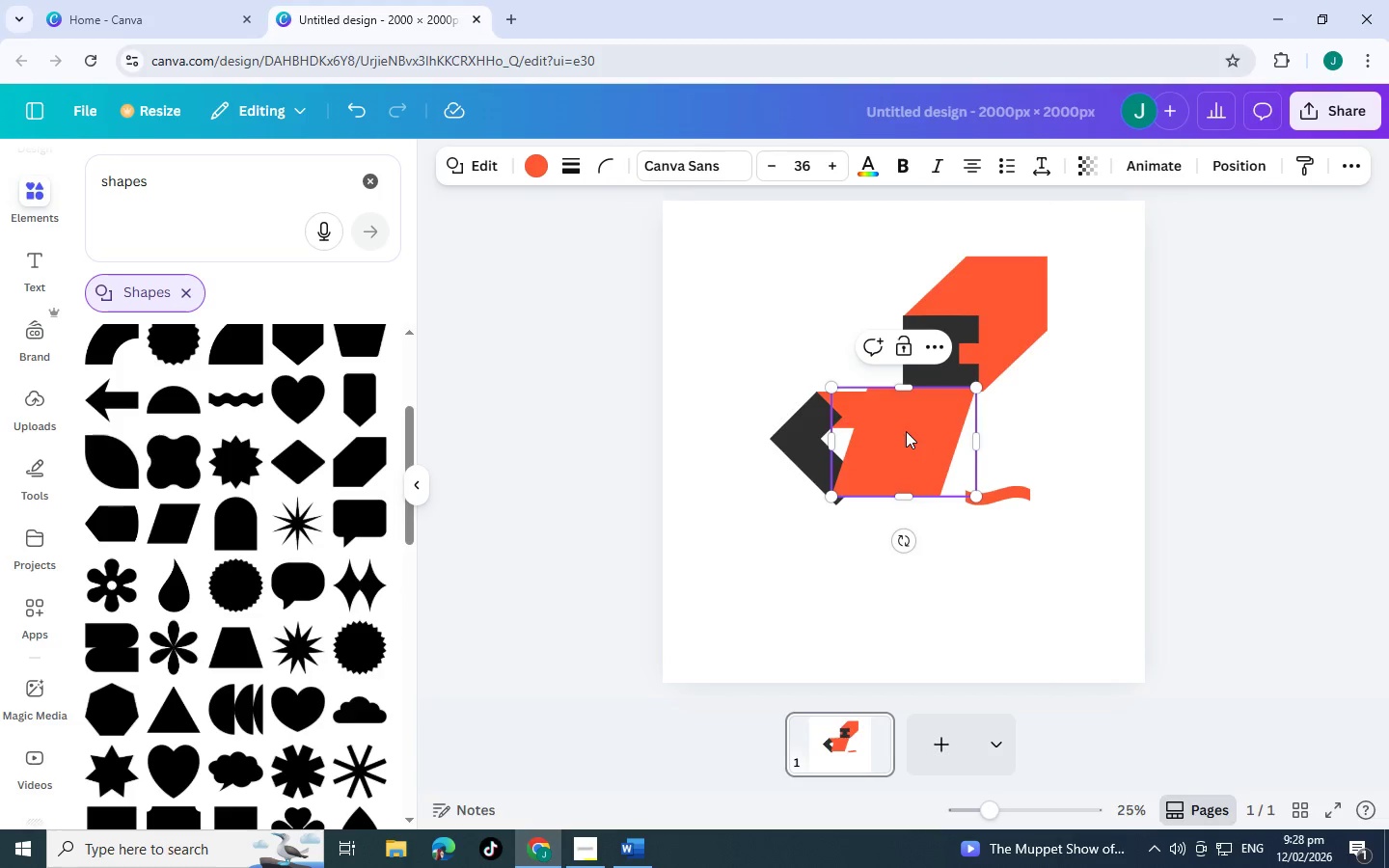 
left_click_drag(start_coordinate=[906, 435], to_coordinate=[955, 448])
 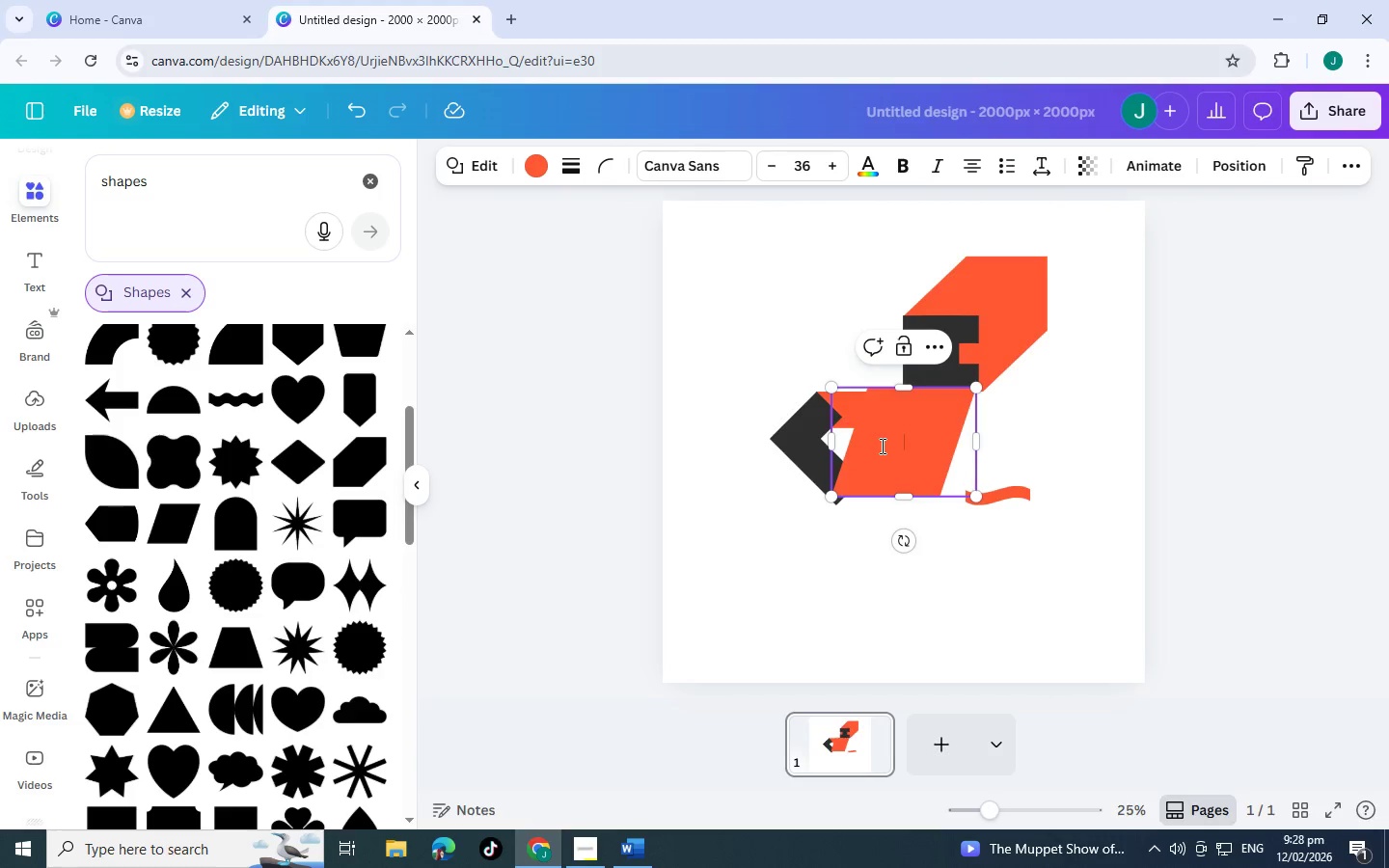 
left_click_drag(start_coordinate=[882, 446], to_coordinate=[1104, 447])
 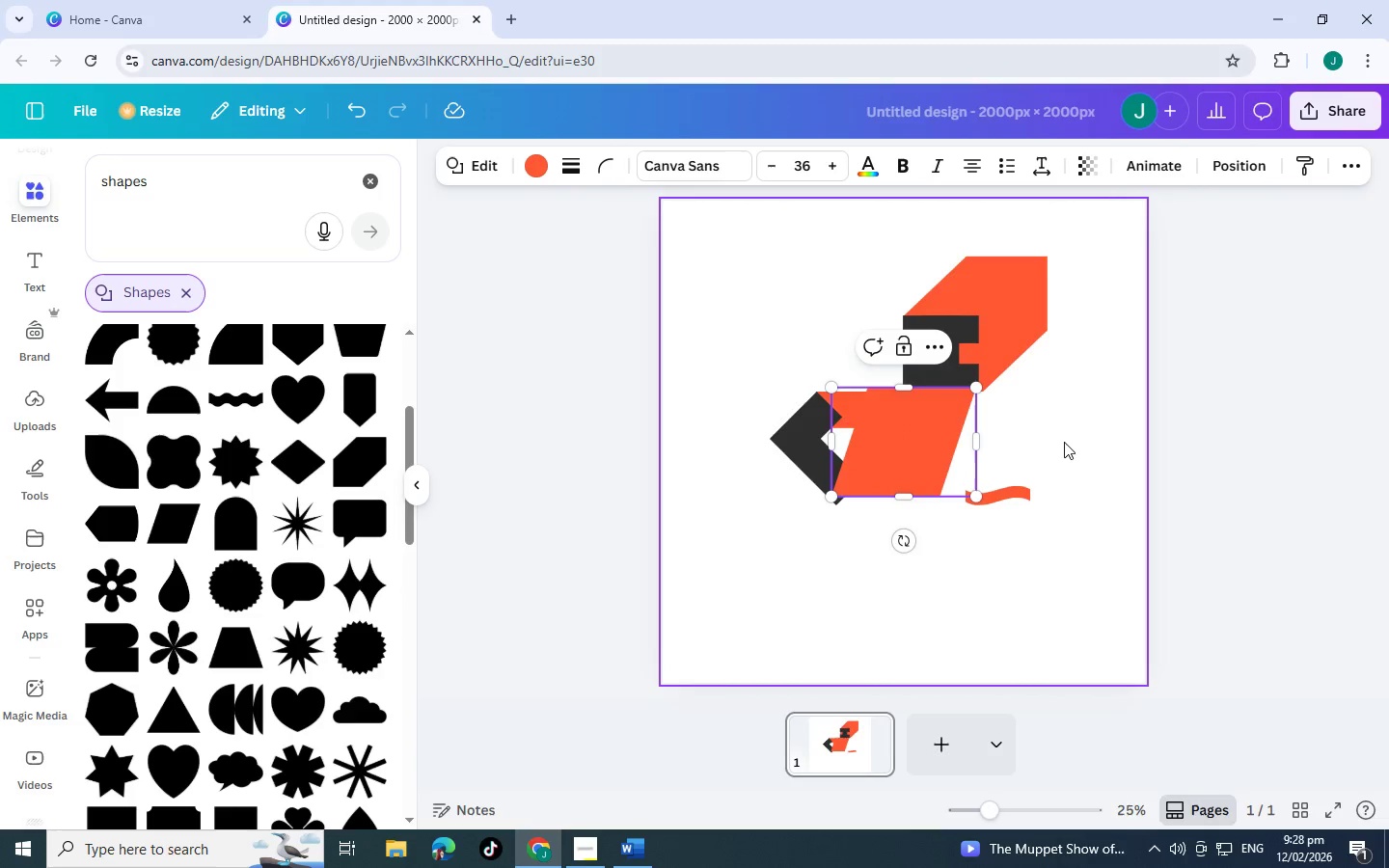 
left_click([1064, 442])
 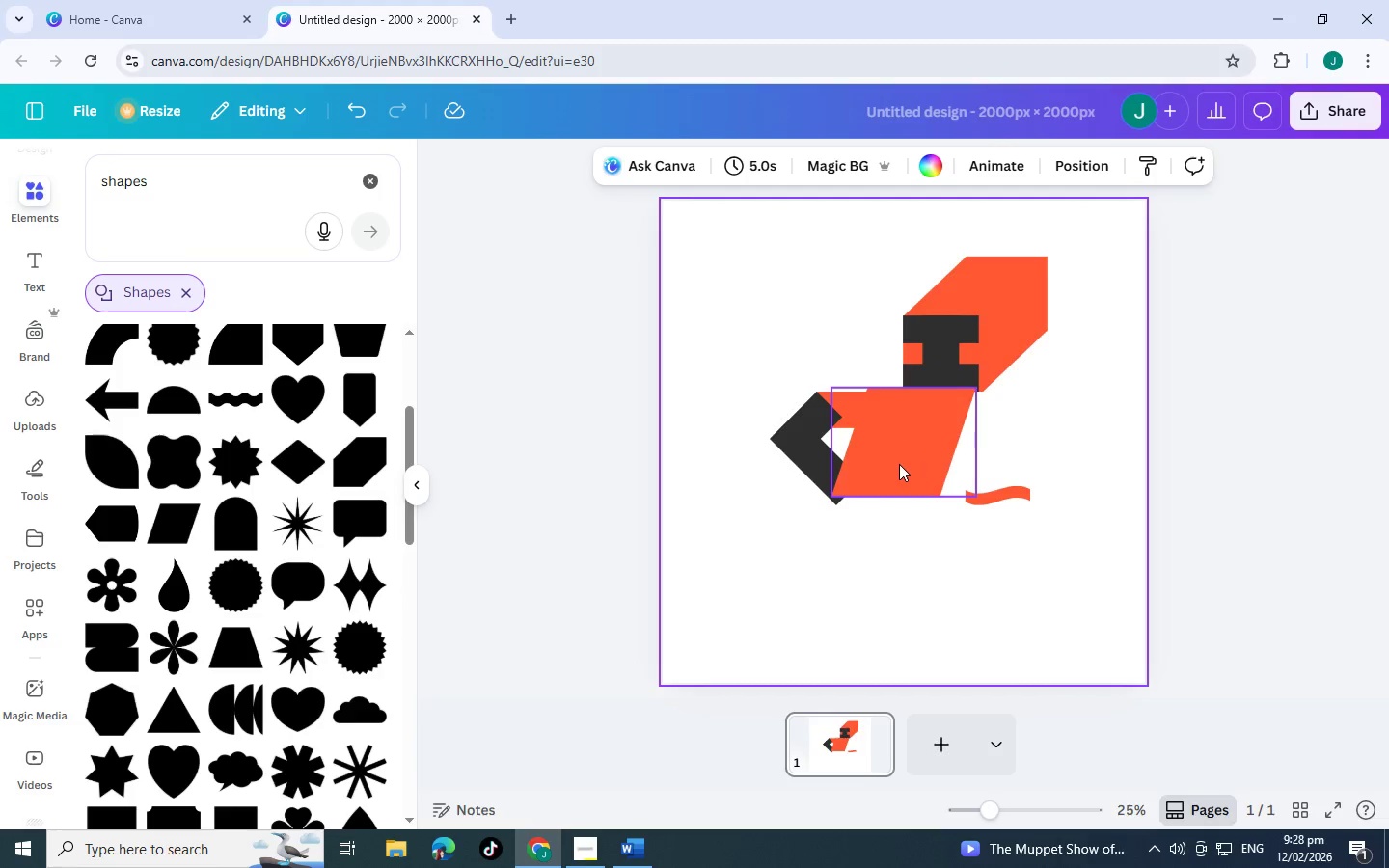 
left_click_drag(start_coordinate=[899, 464], to_coordinate=[828, 321])
 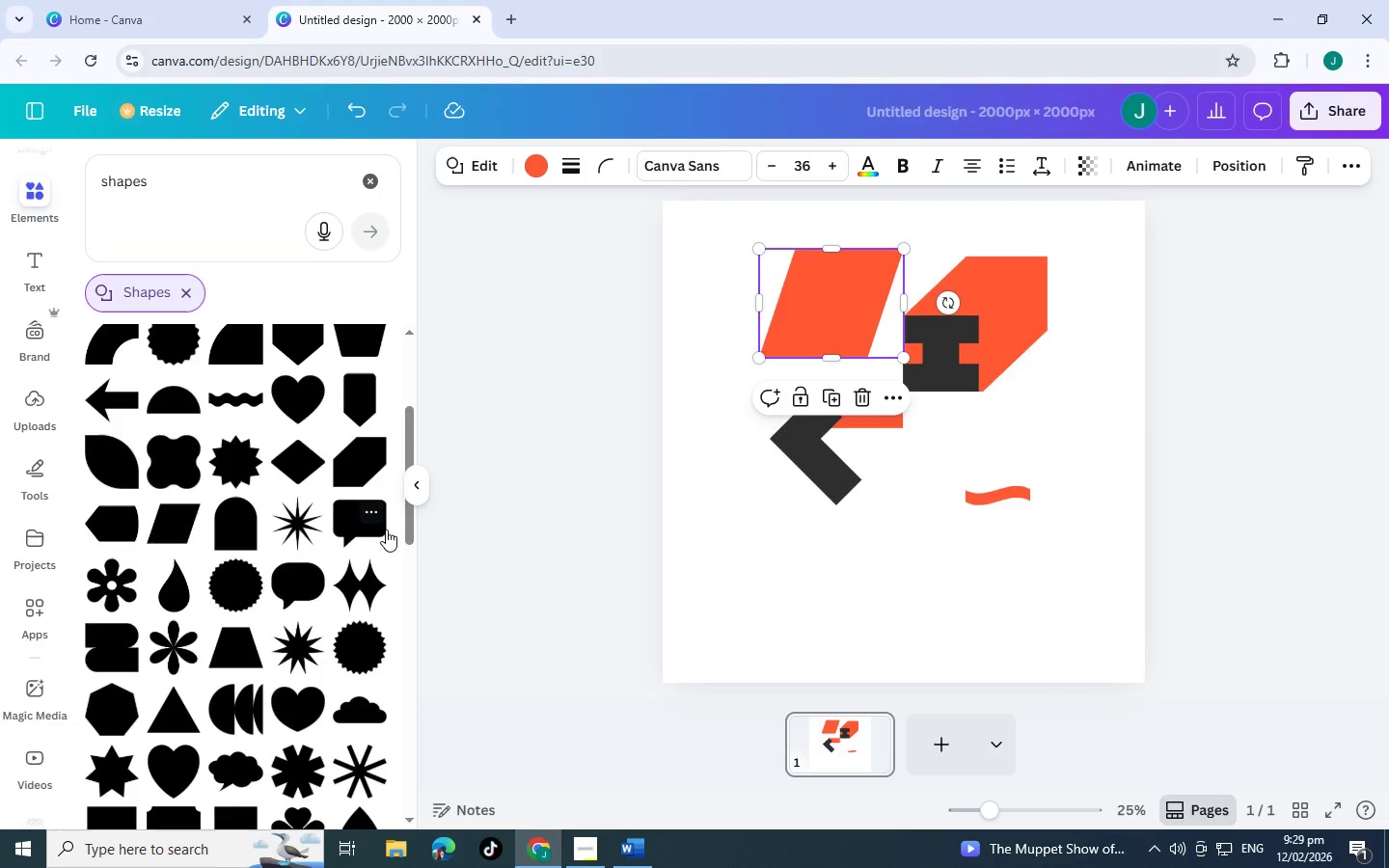 
scroll: coordinate [334, 519], scroll_direction: up, amount: 4.0
 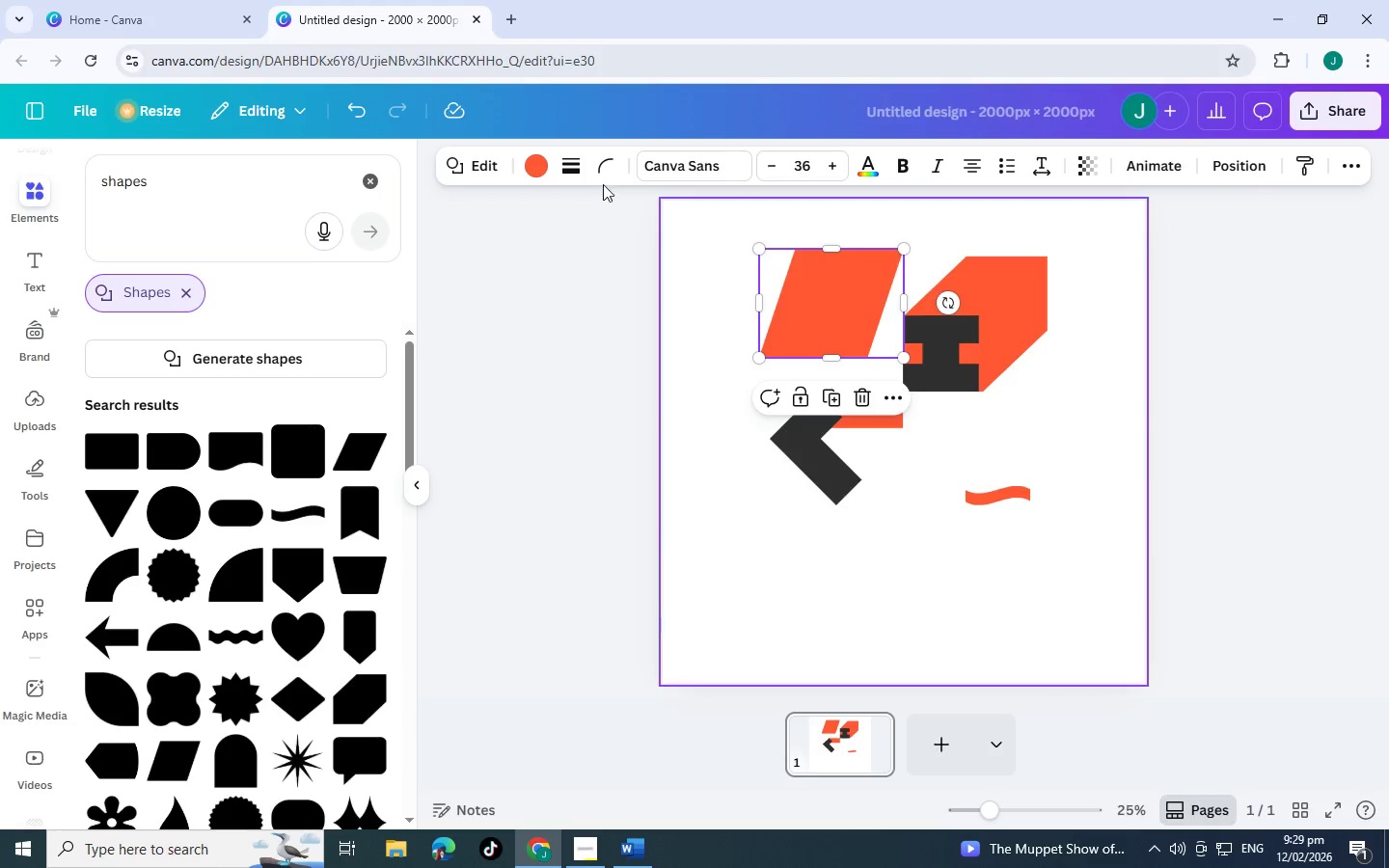 
left_click([539, 166])
 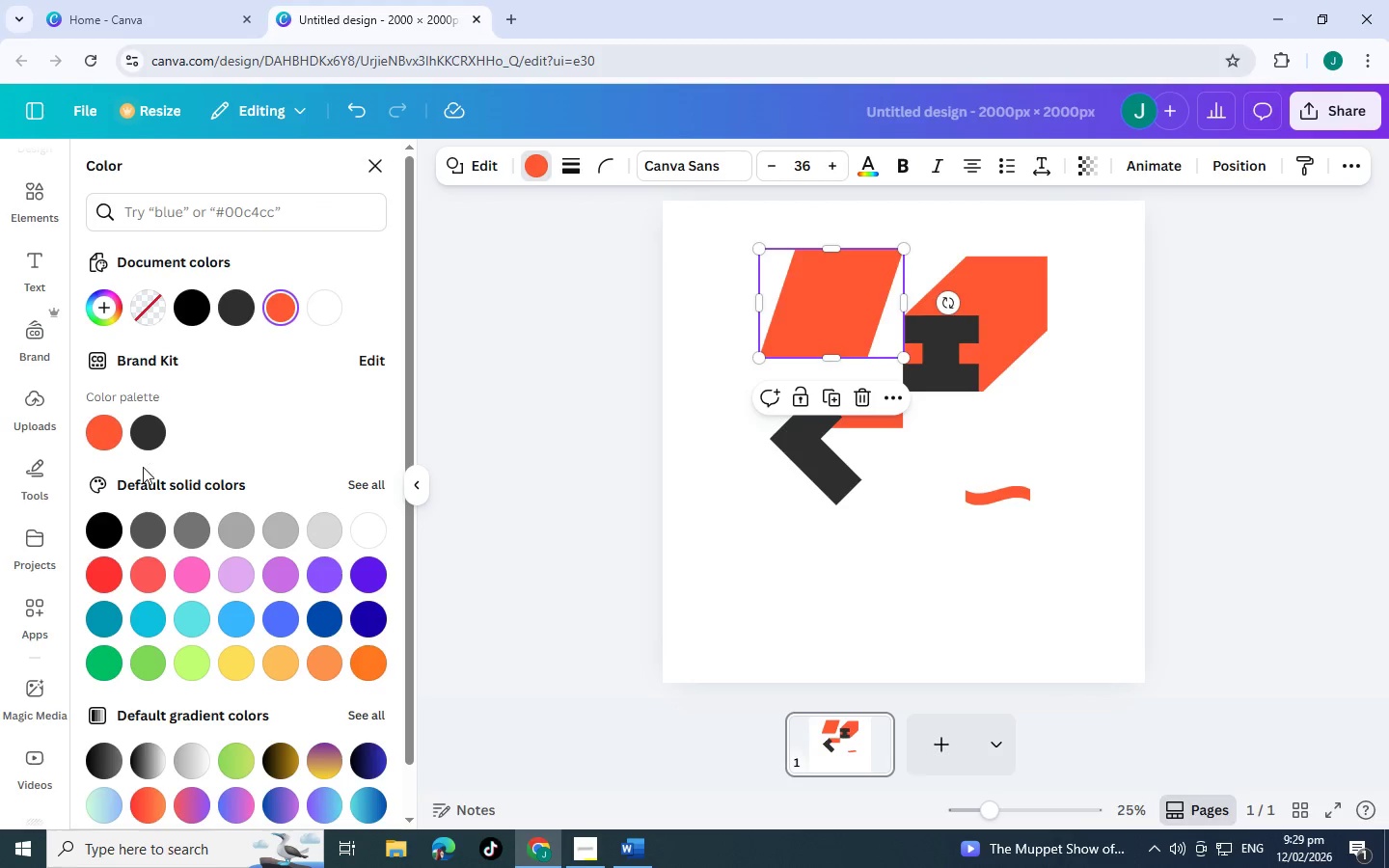 
left_click([146, 427])
 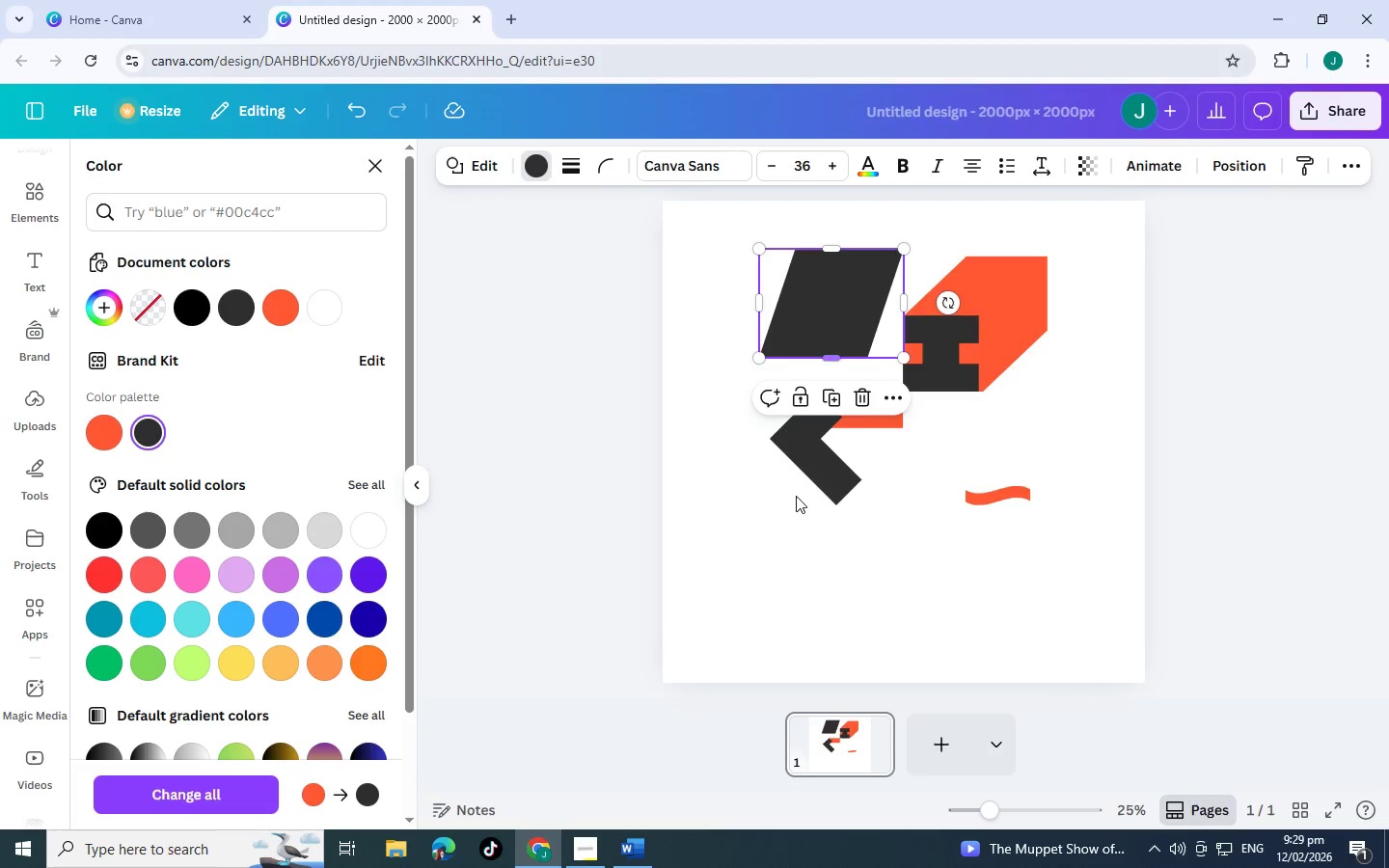 
left_click([738, 593])
 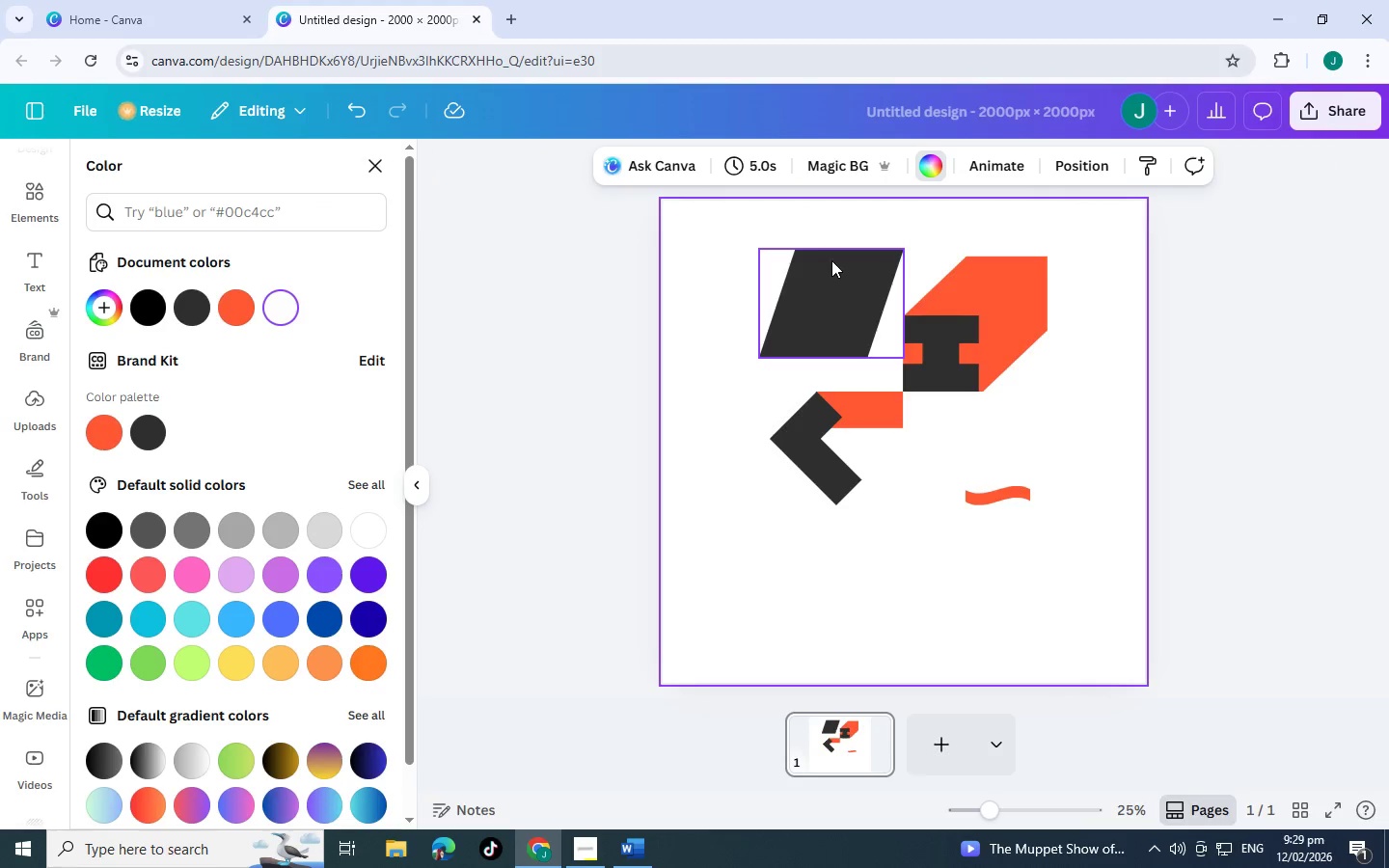 
left_click([831, 260])
 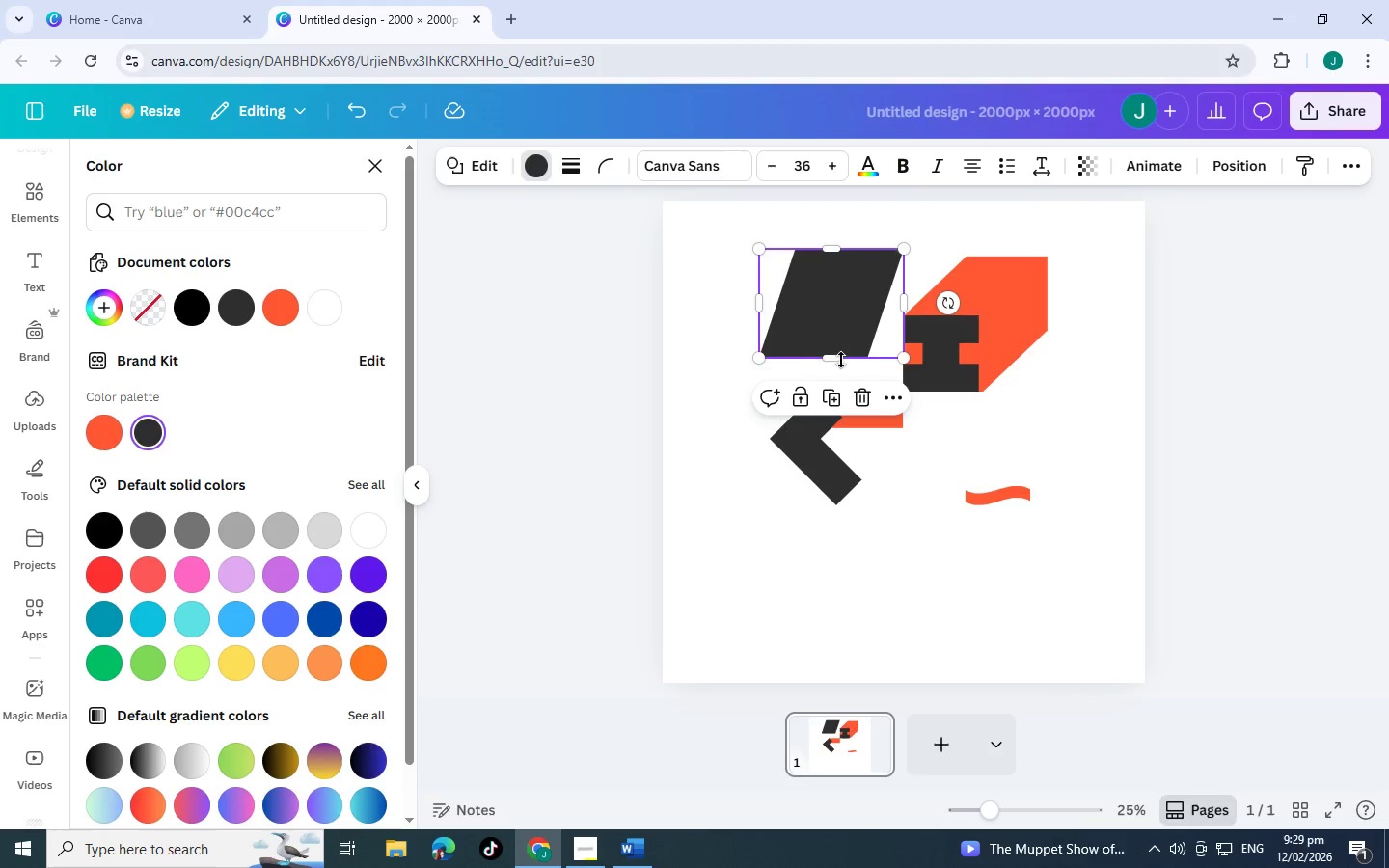 
left_click_drag(start_coordinate=[841, 360], to_coordinate=[843, 285])
 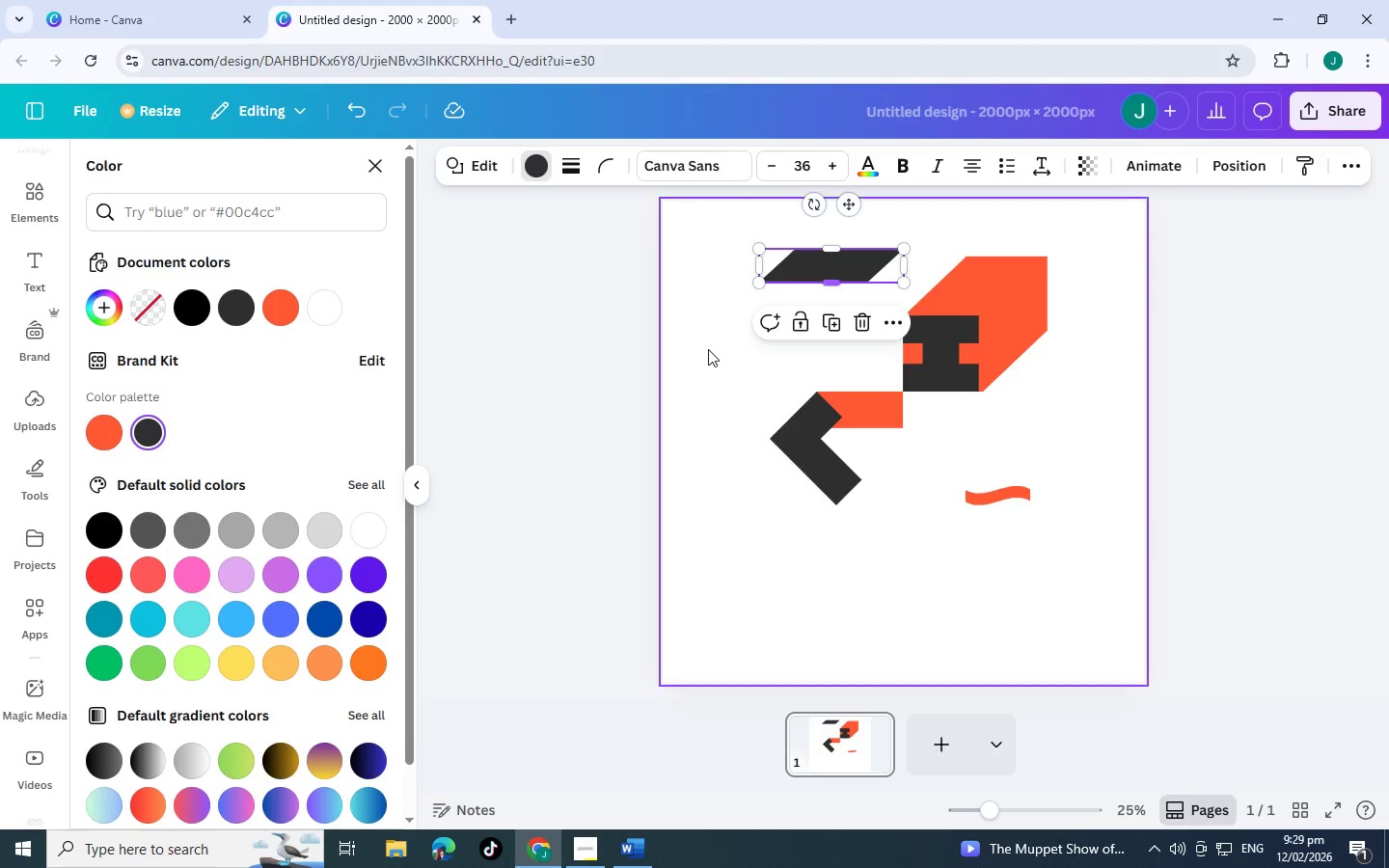 
left_click([708, 349])
 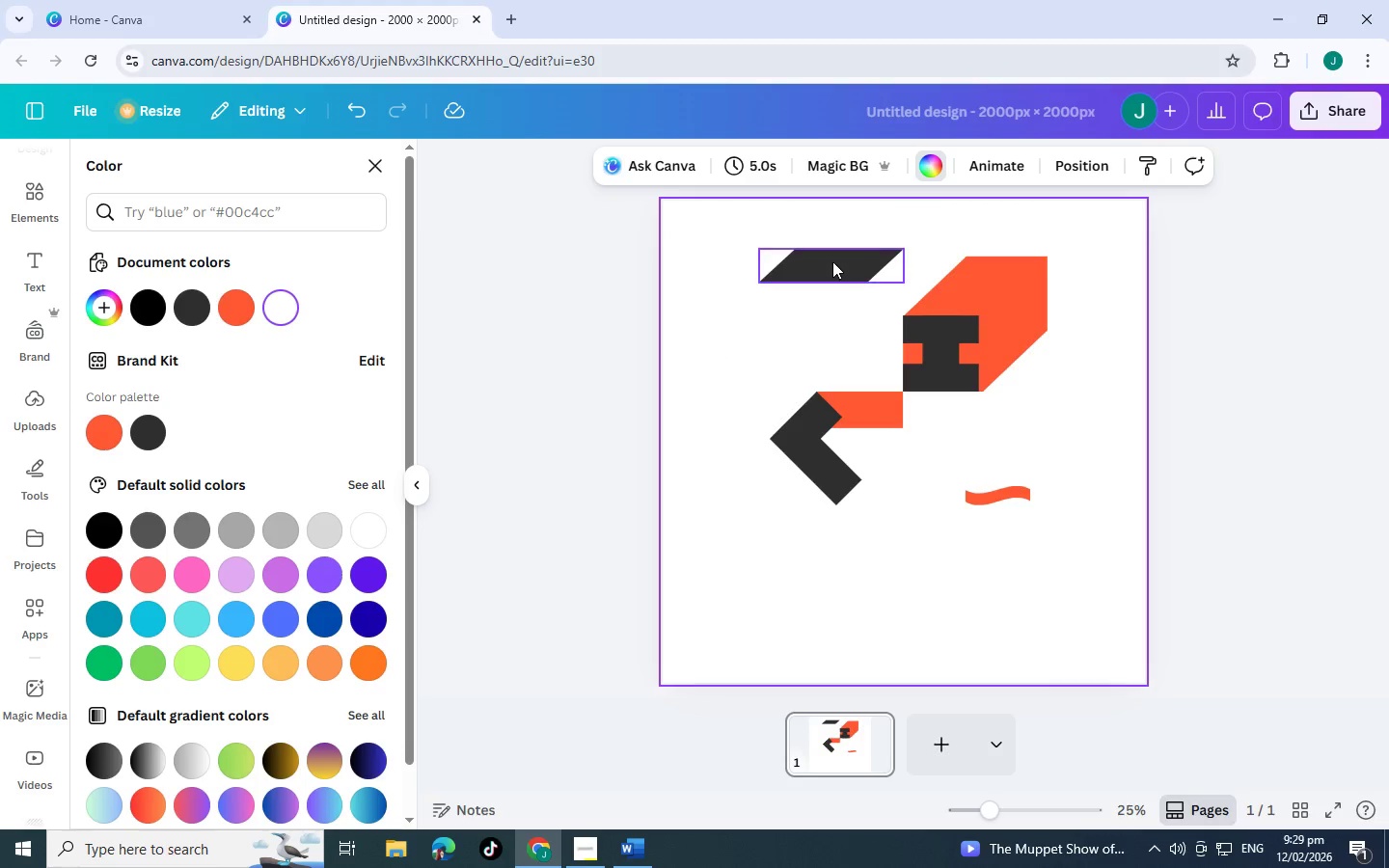 
left_click_drag(start_coordinate=[832, 261], to_coordinate=[877, 323])
 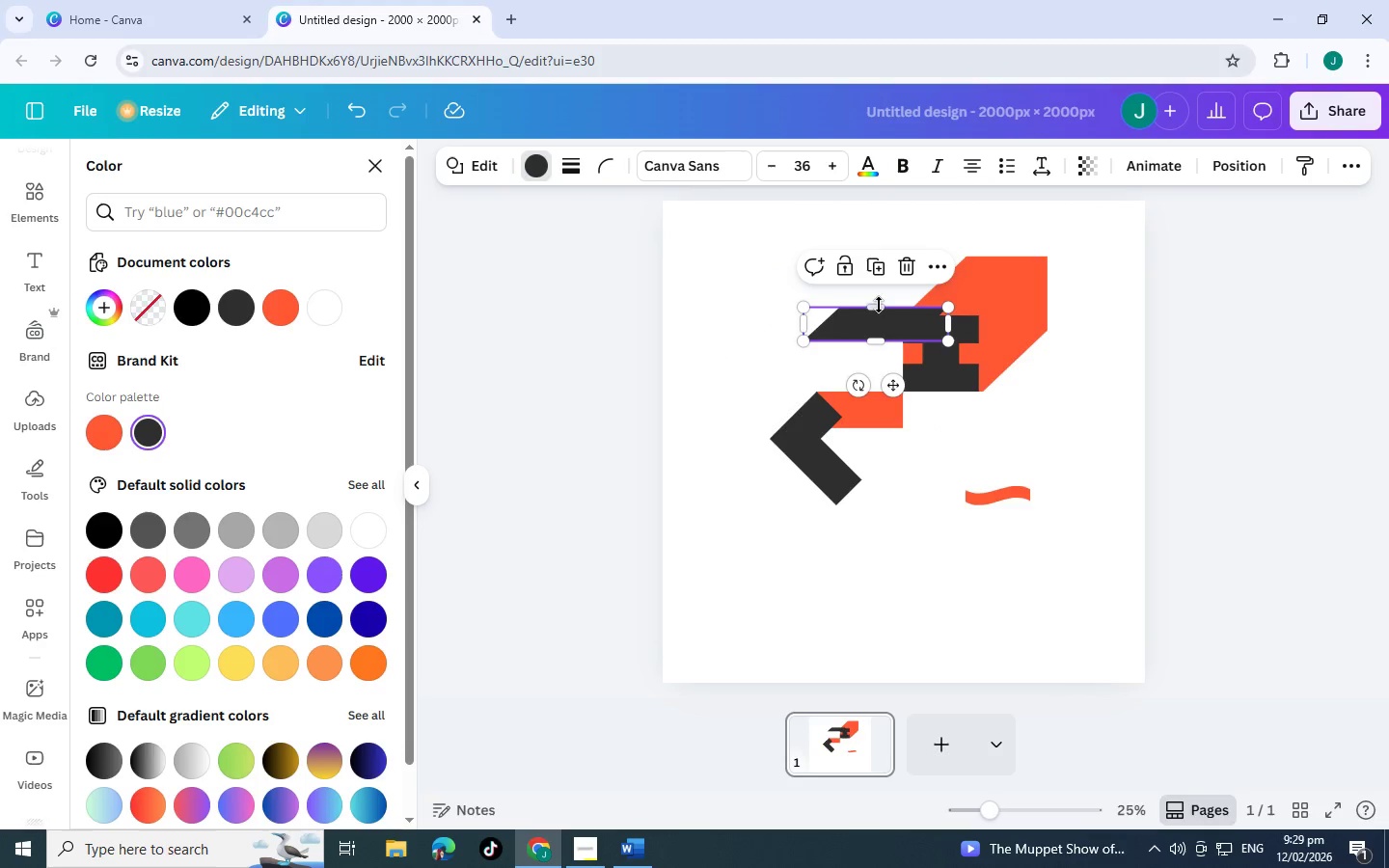 
left_click_drag(start_coordinate=[879, 305], to_coordinate=[880, 312])
 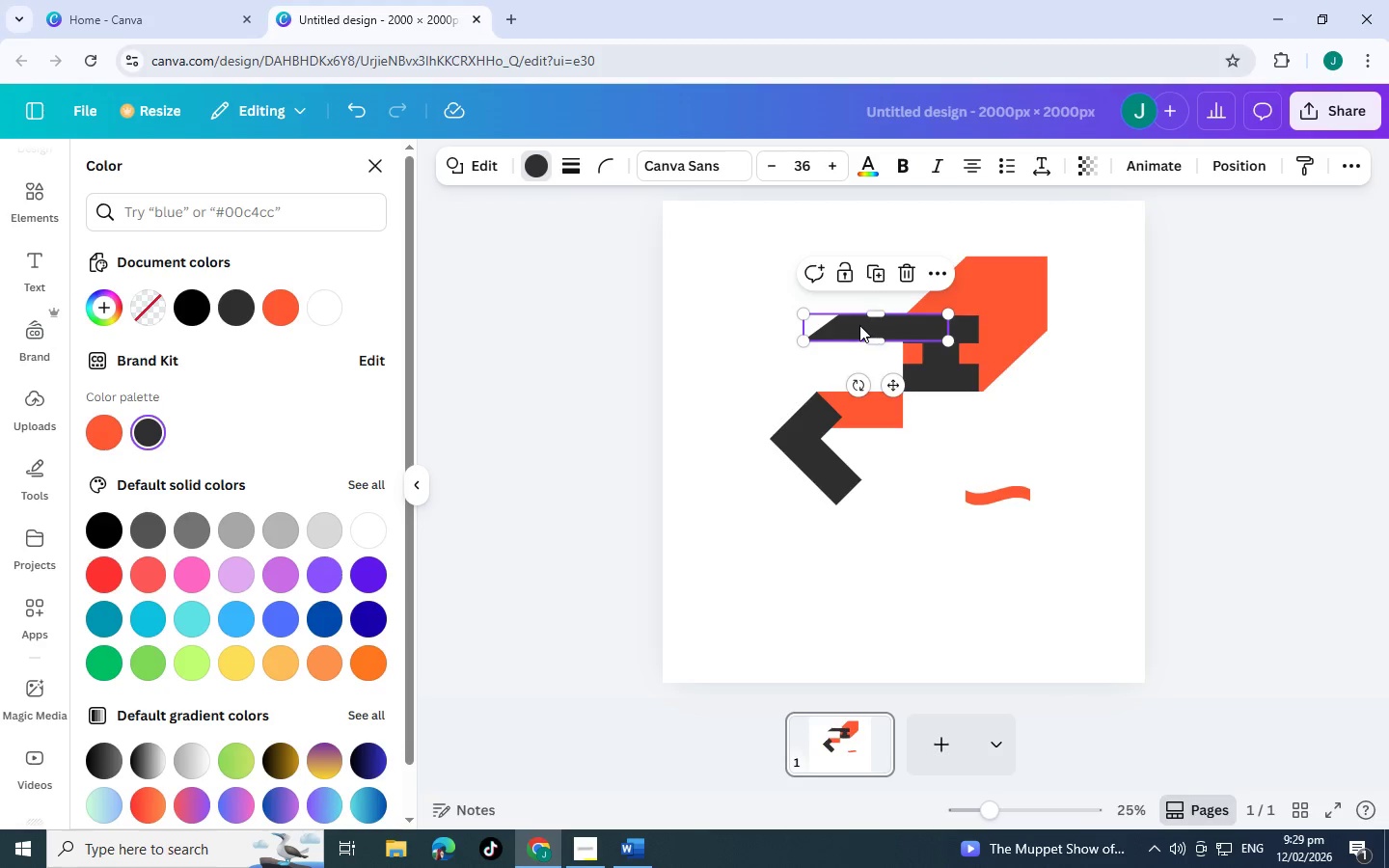 
left_click_drag(start_coordinate=[859, 325], to_coordinate=[1030, 328])
 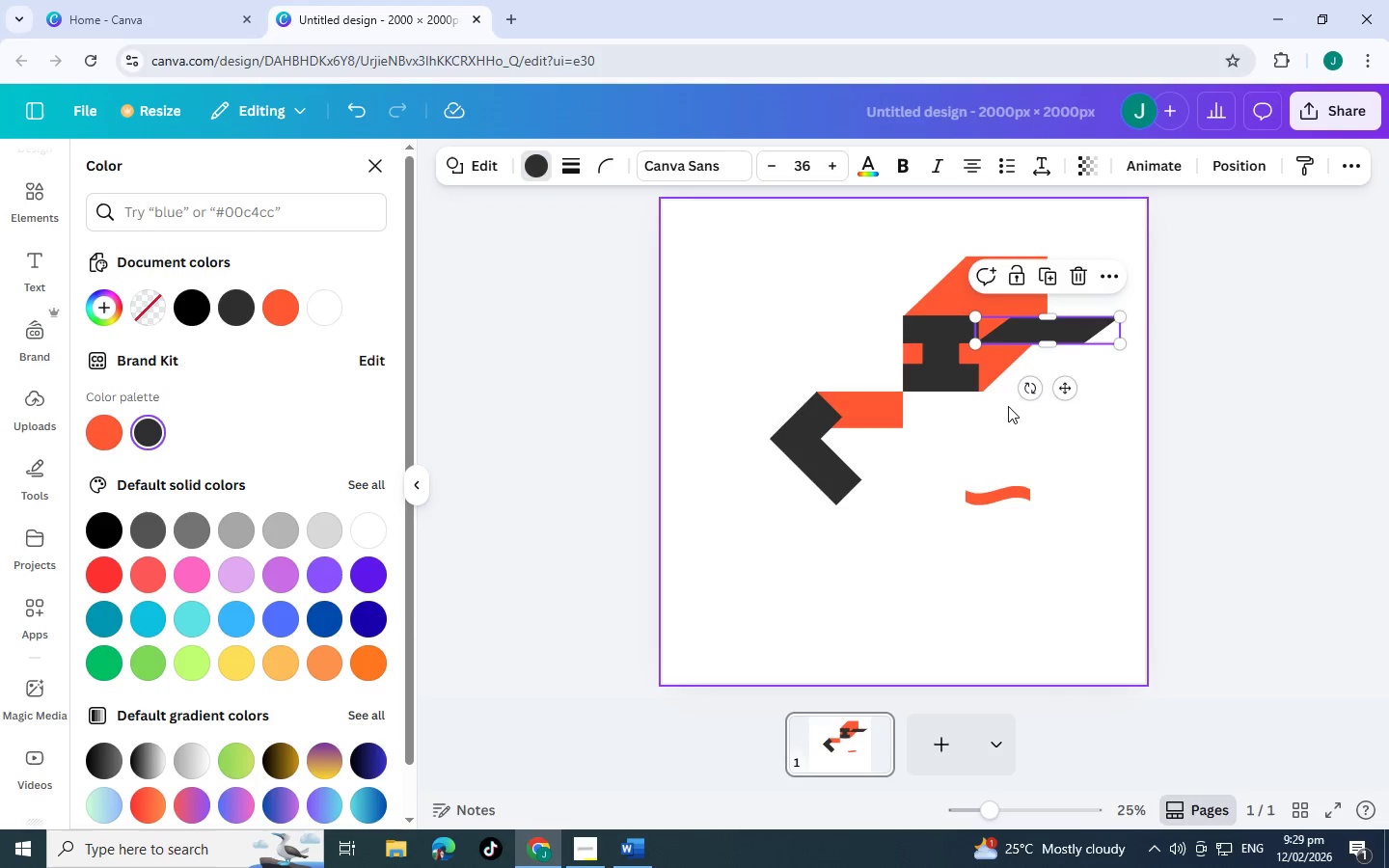 
left_click_drag(start_coordinate=[1025, 393], to_coordinate=[1084, 421])
 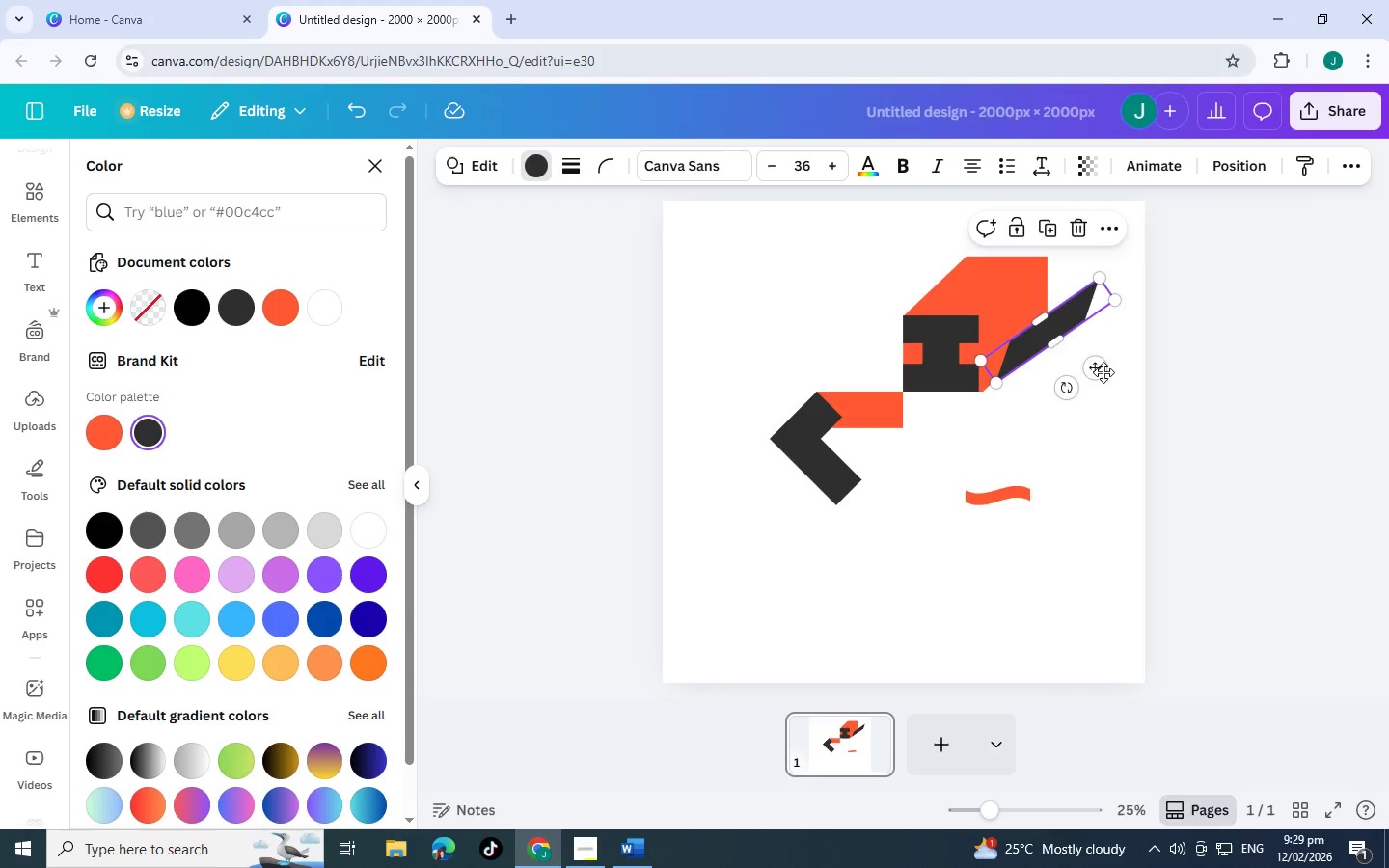 
left_click_drag(start_coordinate=[1103, 372], to_coordinate=[1087, 382])
 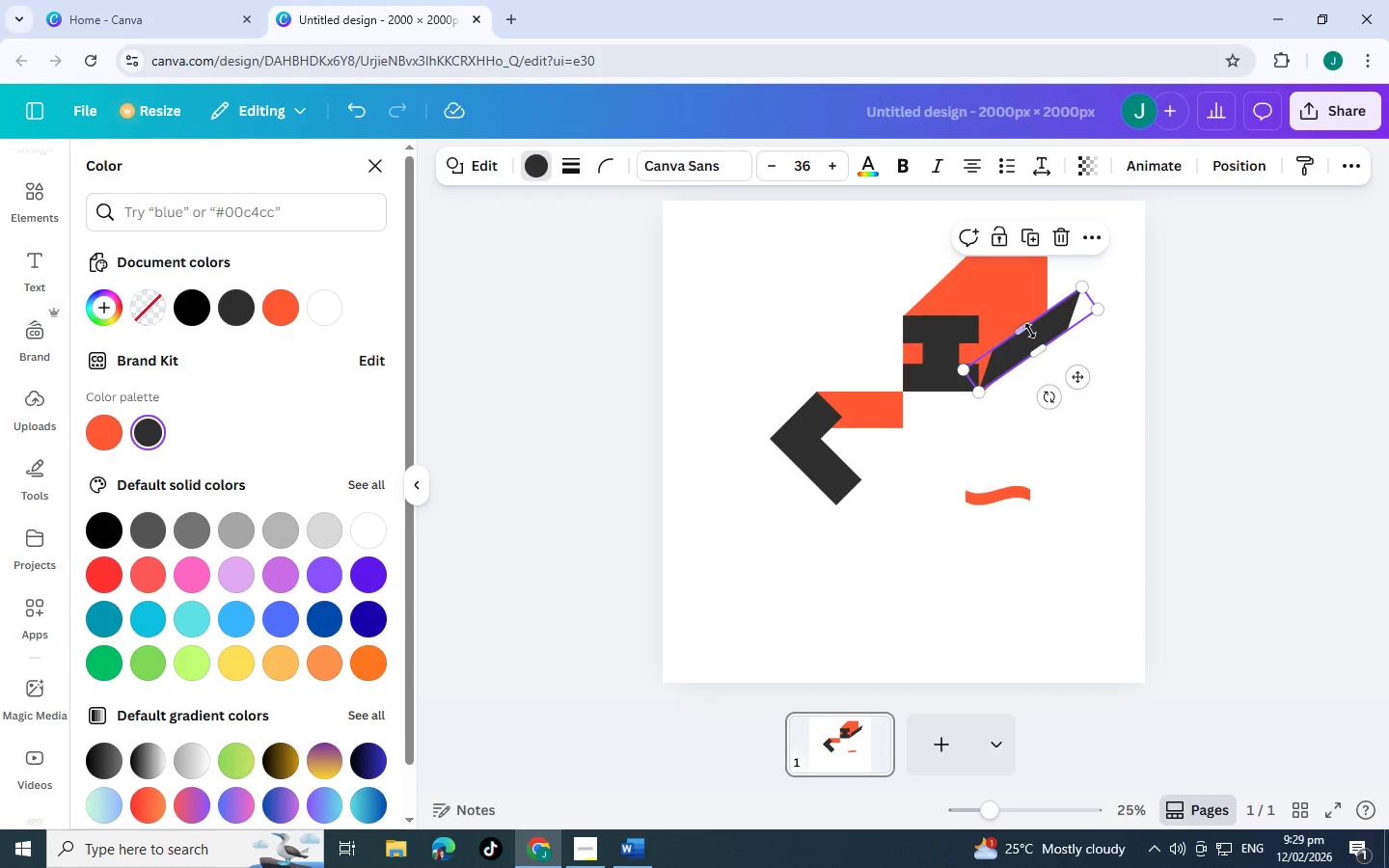 
left_click_drag(start_coordinate=[1030, 331], to_coordinate=[1033, 337])
 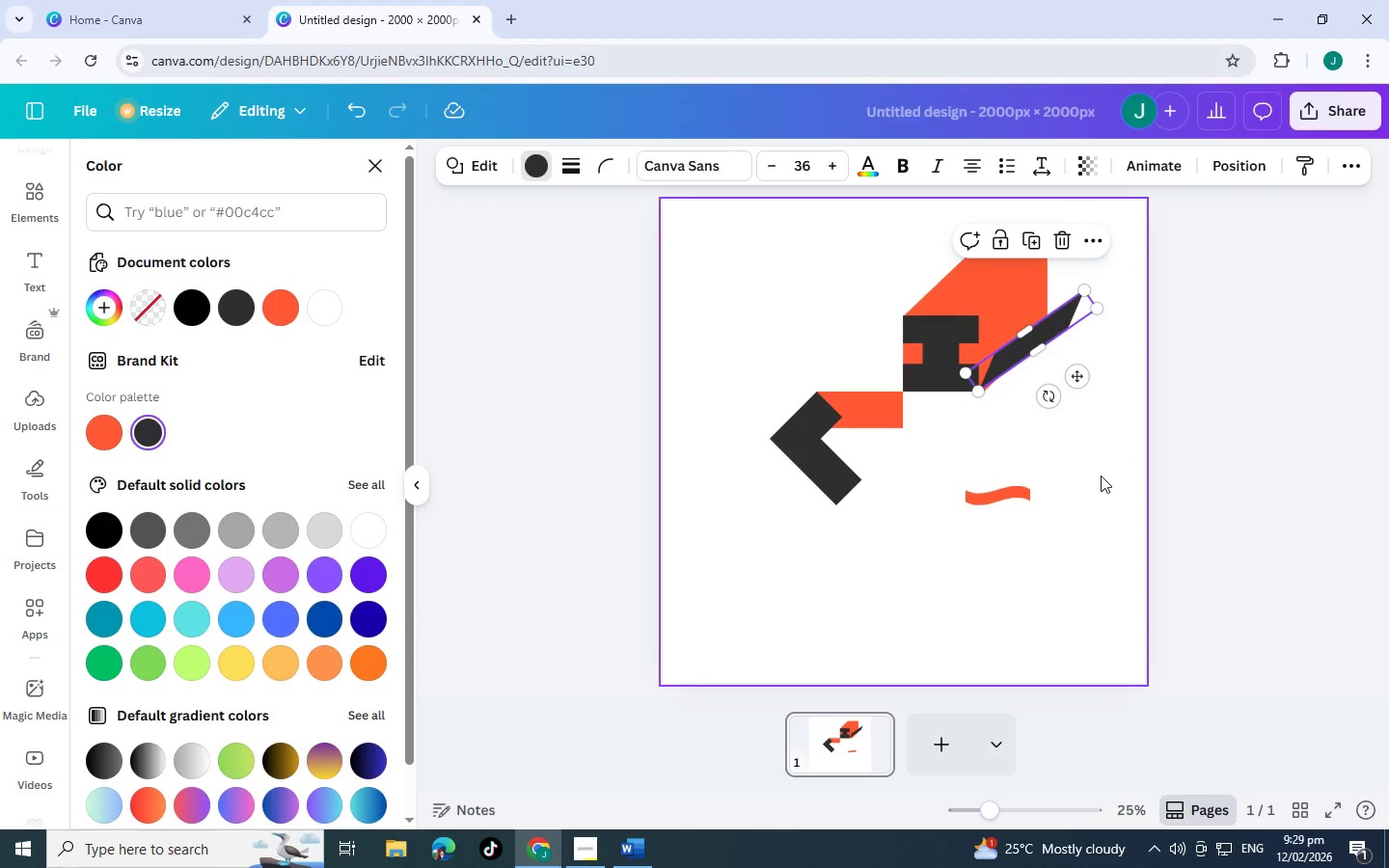 
left_click([1101, 475])
 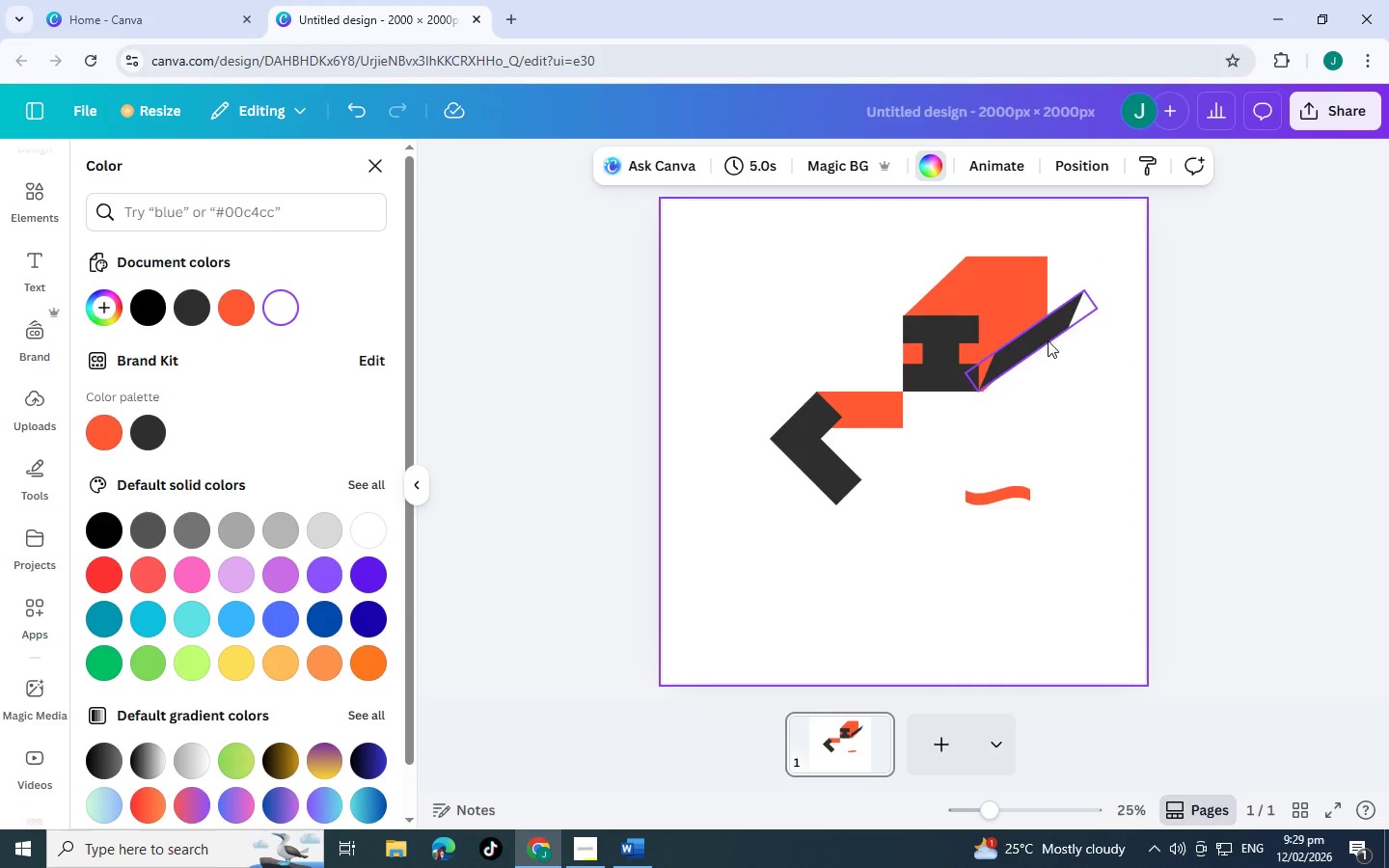 
left_click_drag(start_coordinate=[1045, 336], to_coordinate=[813, 276])
 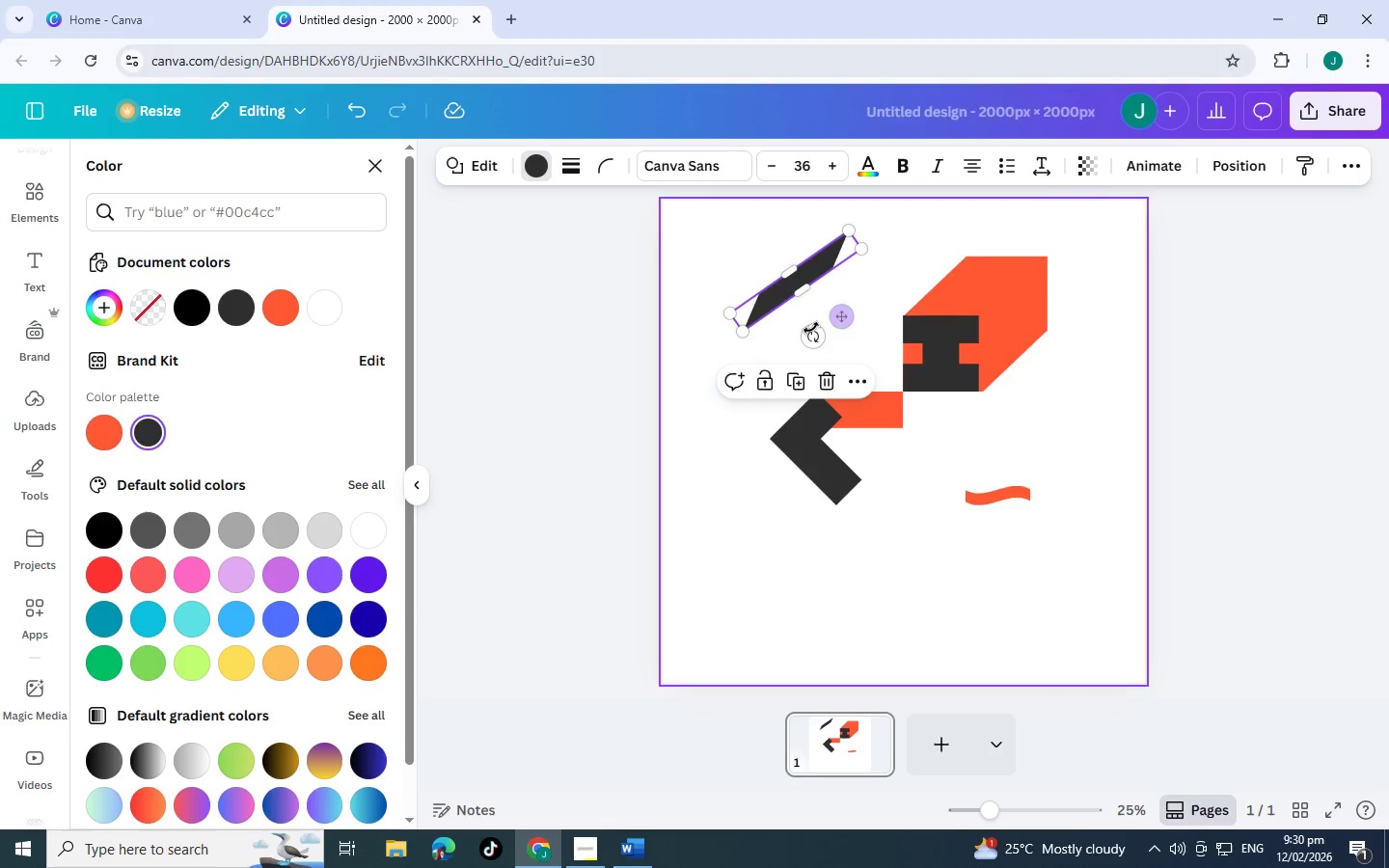 
left_click_drag(start_coordinate=[811, 328], to_coordinate=[781, 334])
 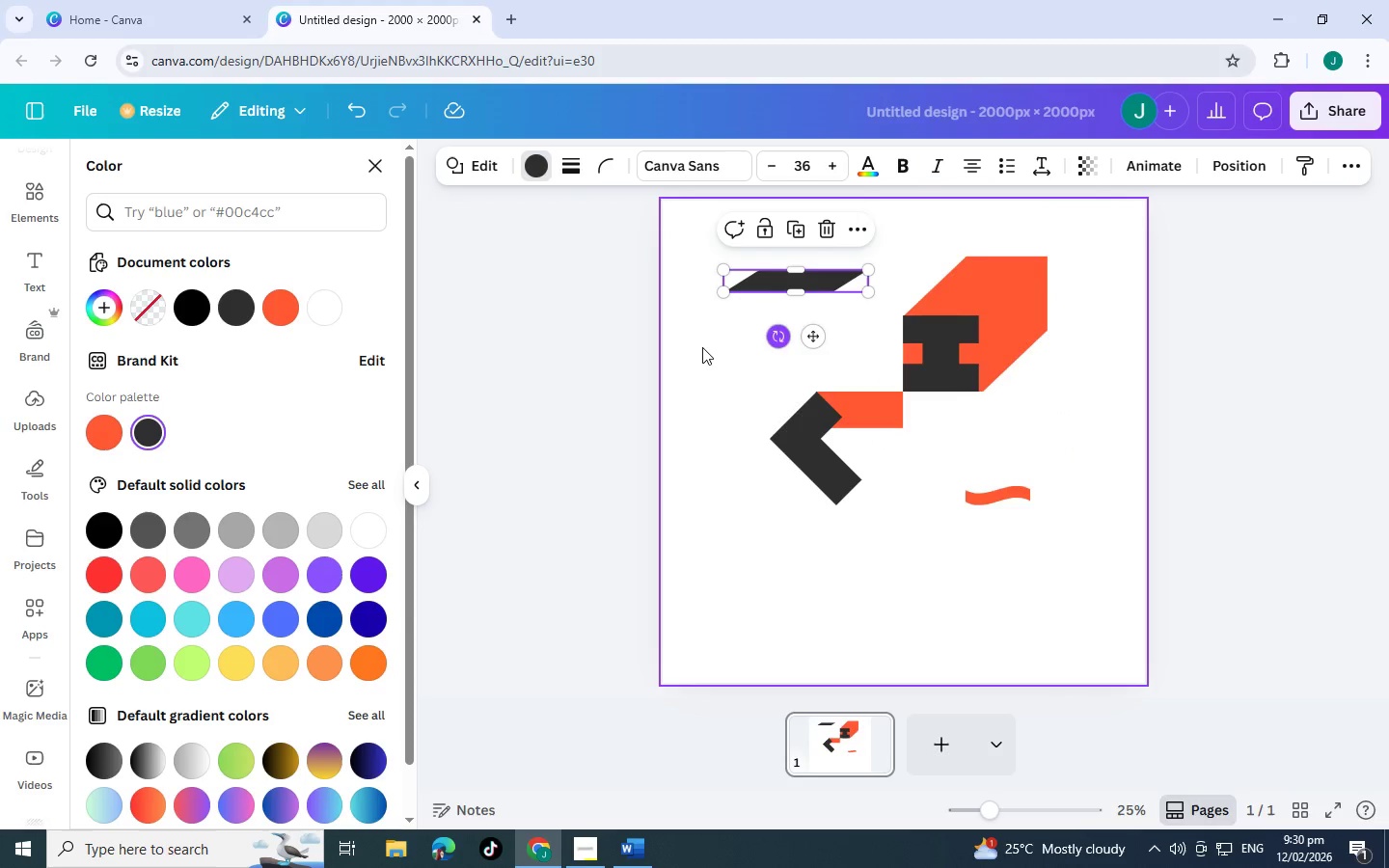 
left_click([702, 347])
 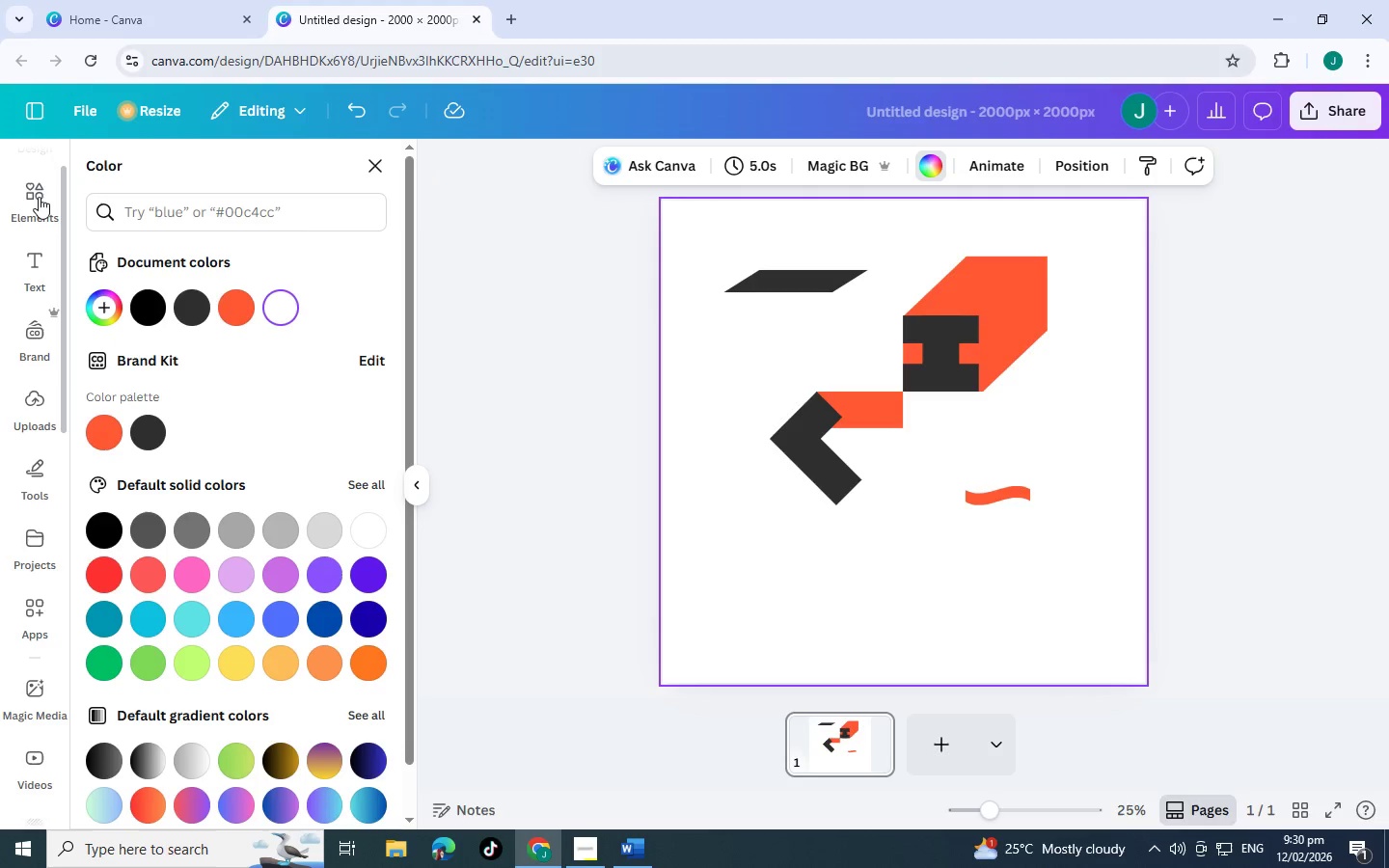 
wait(15.03)
 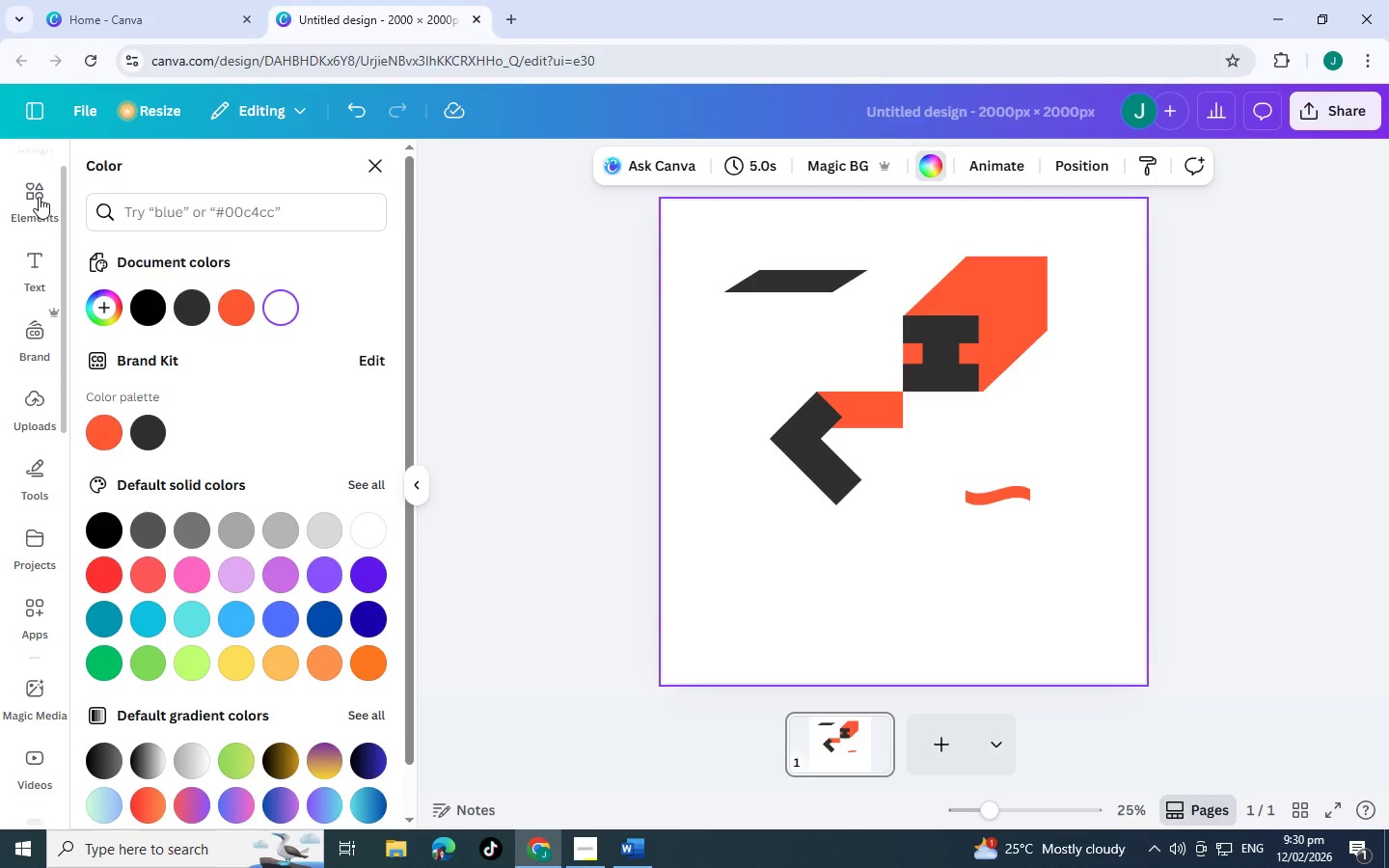 
left_click([754, 282])
 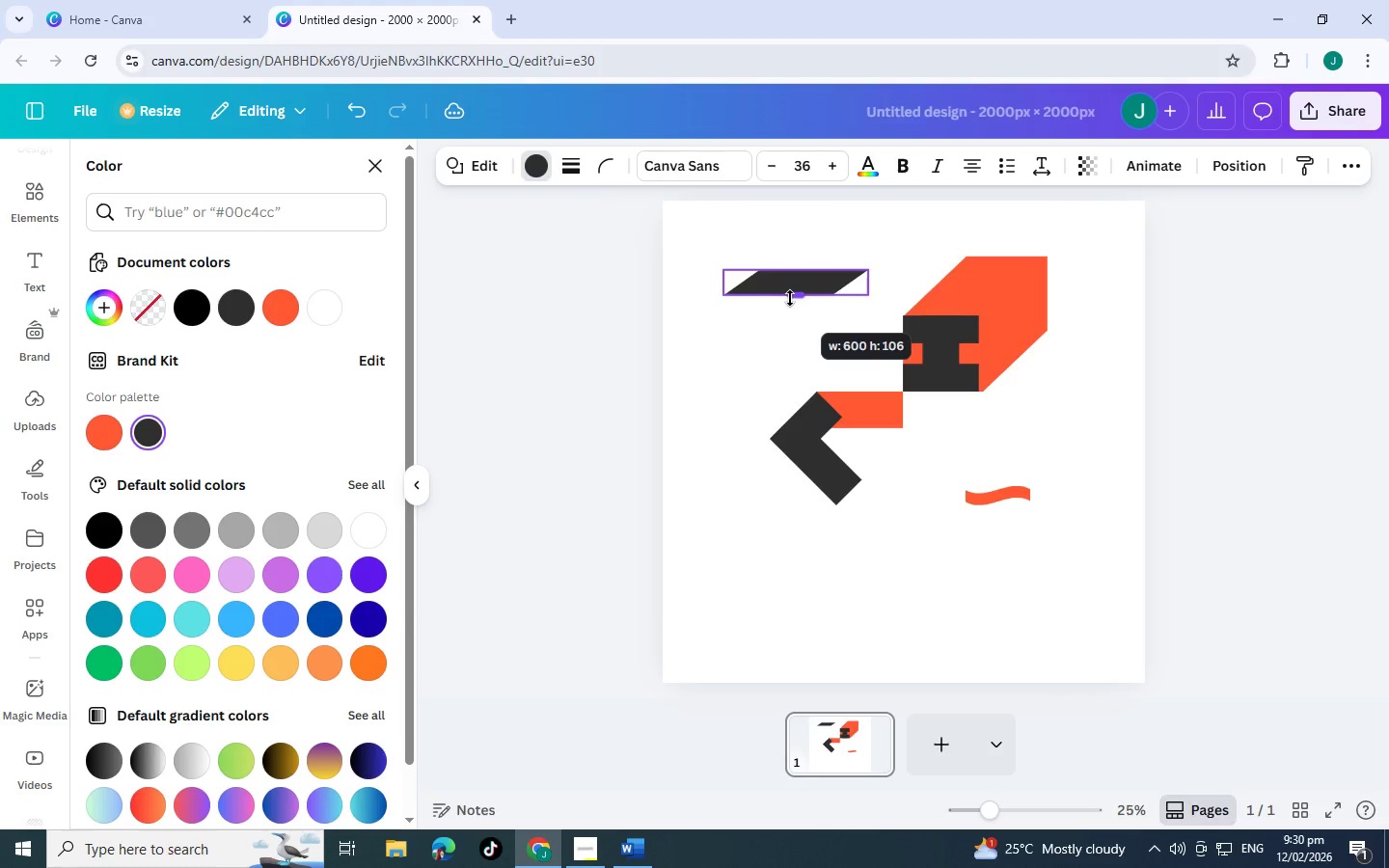 
left_click_drag(start_coordinate=[783, 285], to_coordinate=[967, 305])
 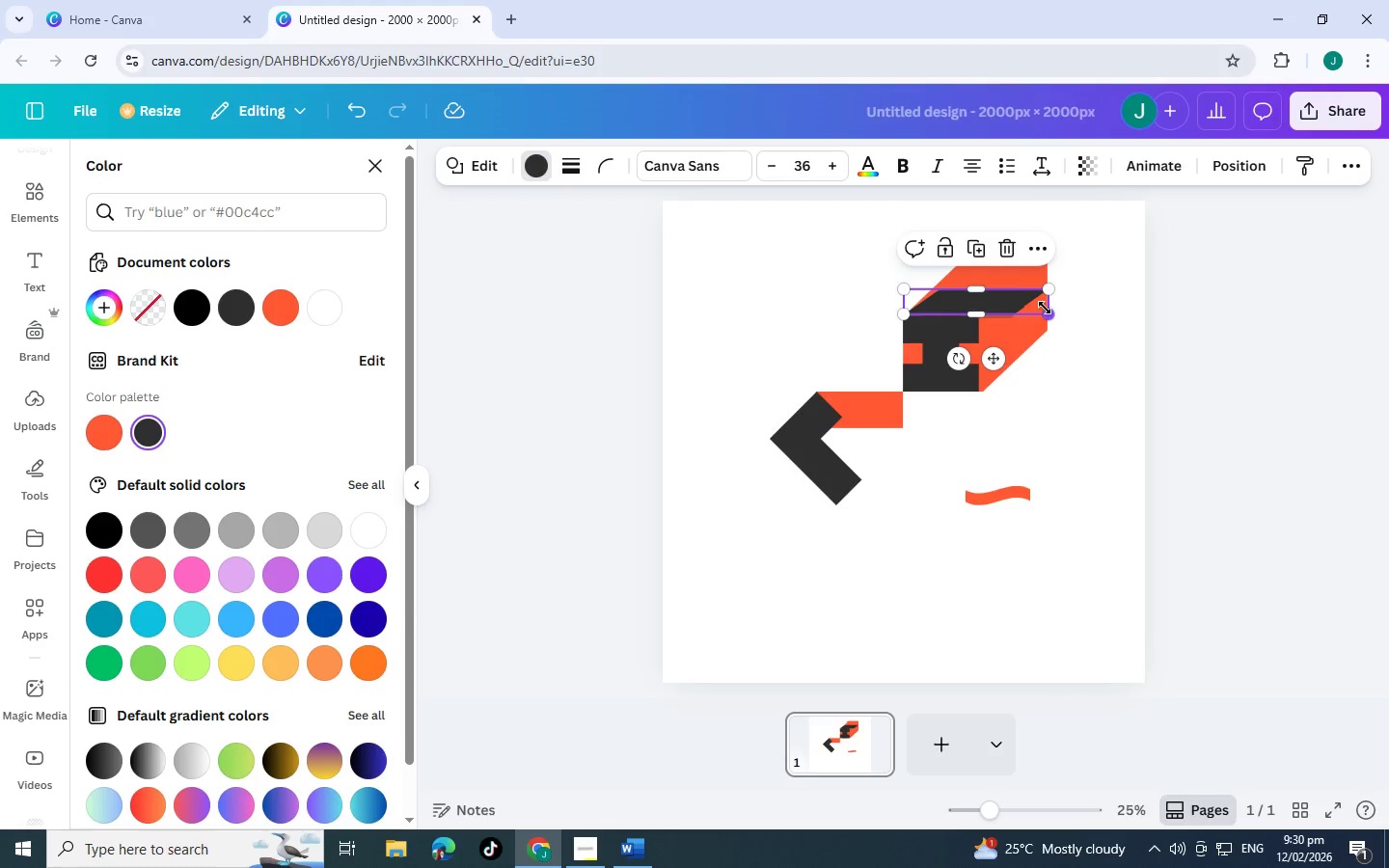 
left_click_drag(start_coordinate=[1045, 308], to_coordinate=[1029, 312])
 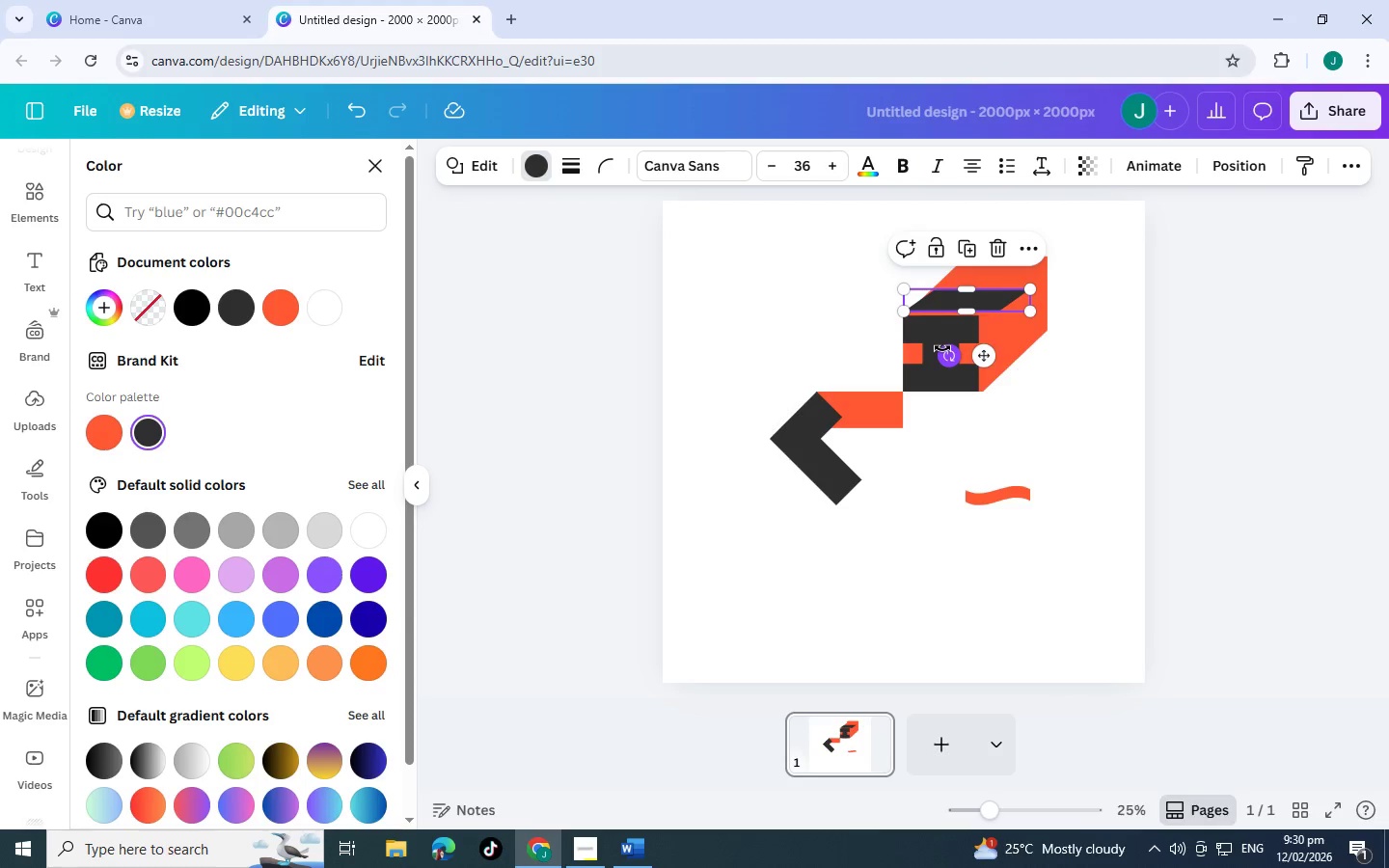 
left_click_drag(start_coordinate=[942, 348], to_coordinate=[992, 360])
 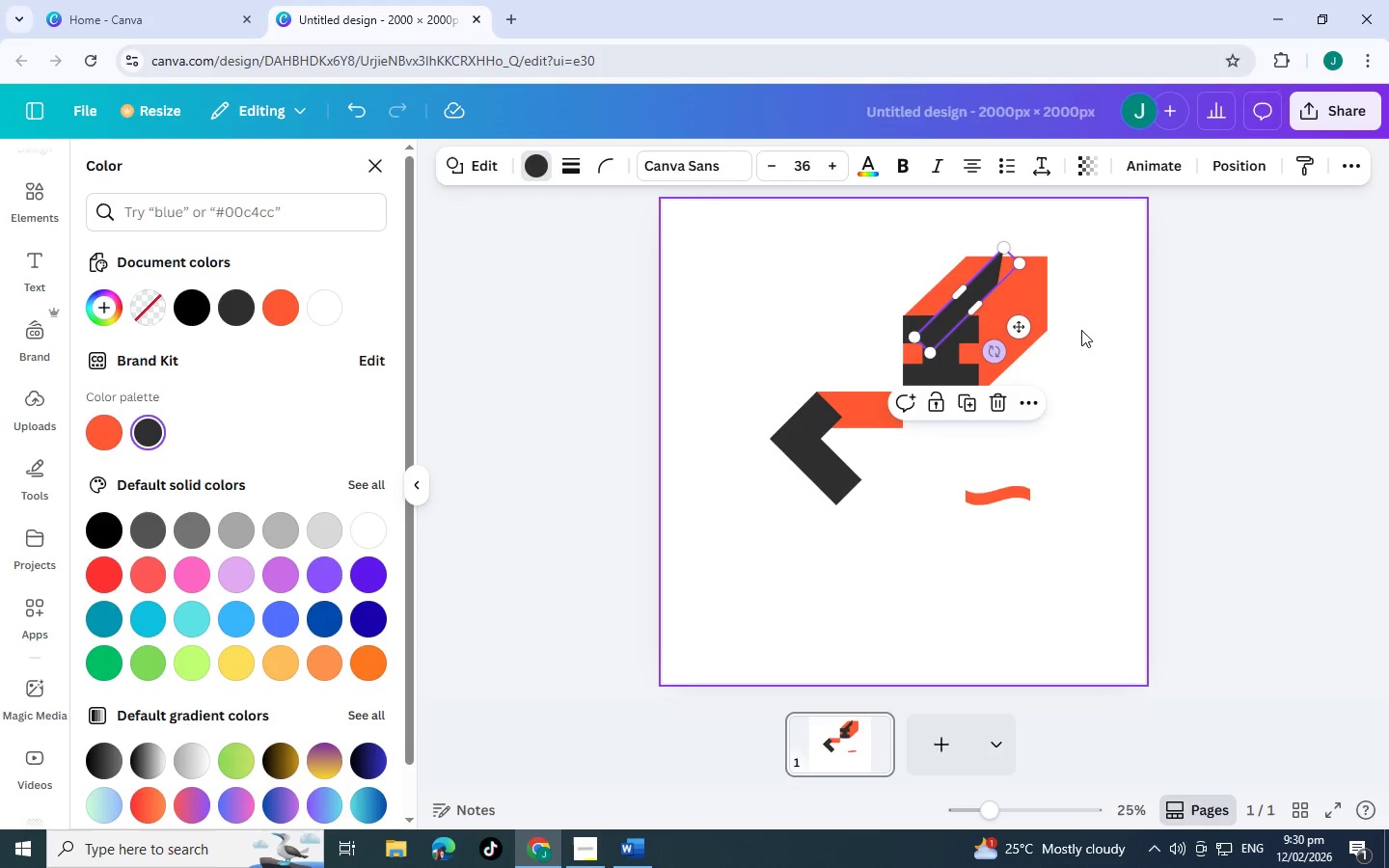 
left_click([1081, 330])
 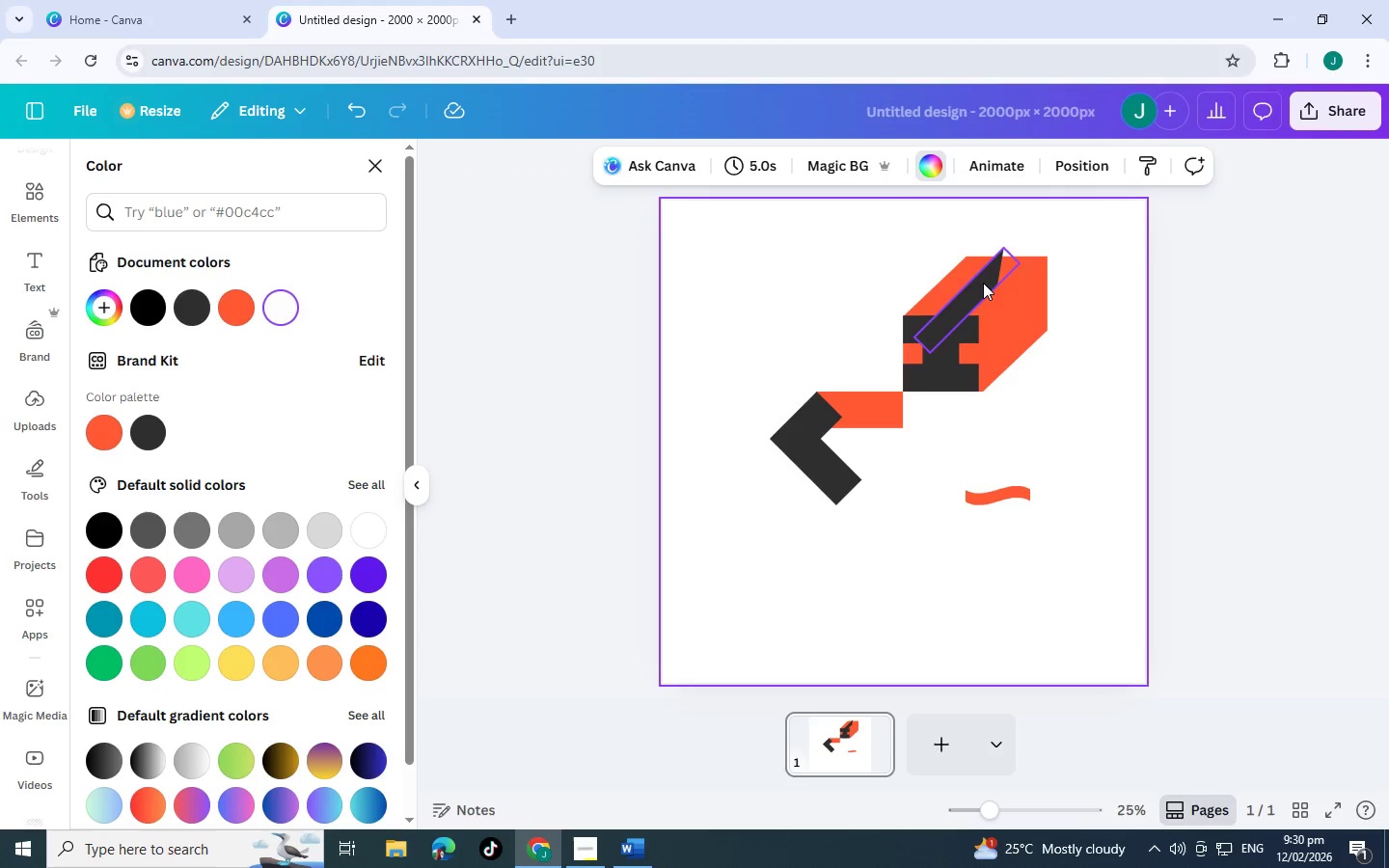 
left_click_drag(start_coordinate=[985, 284], to_coordinate=[766, 323])
 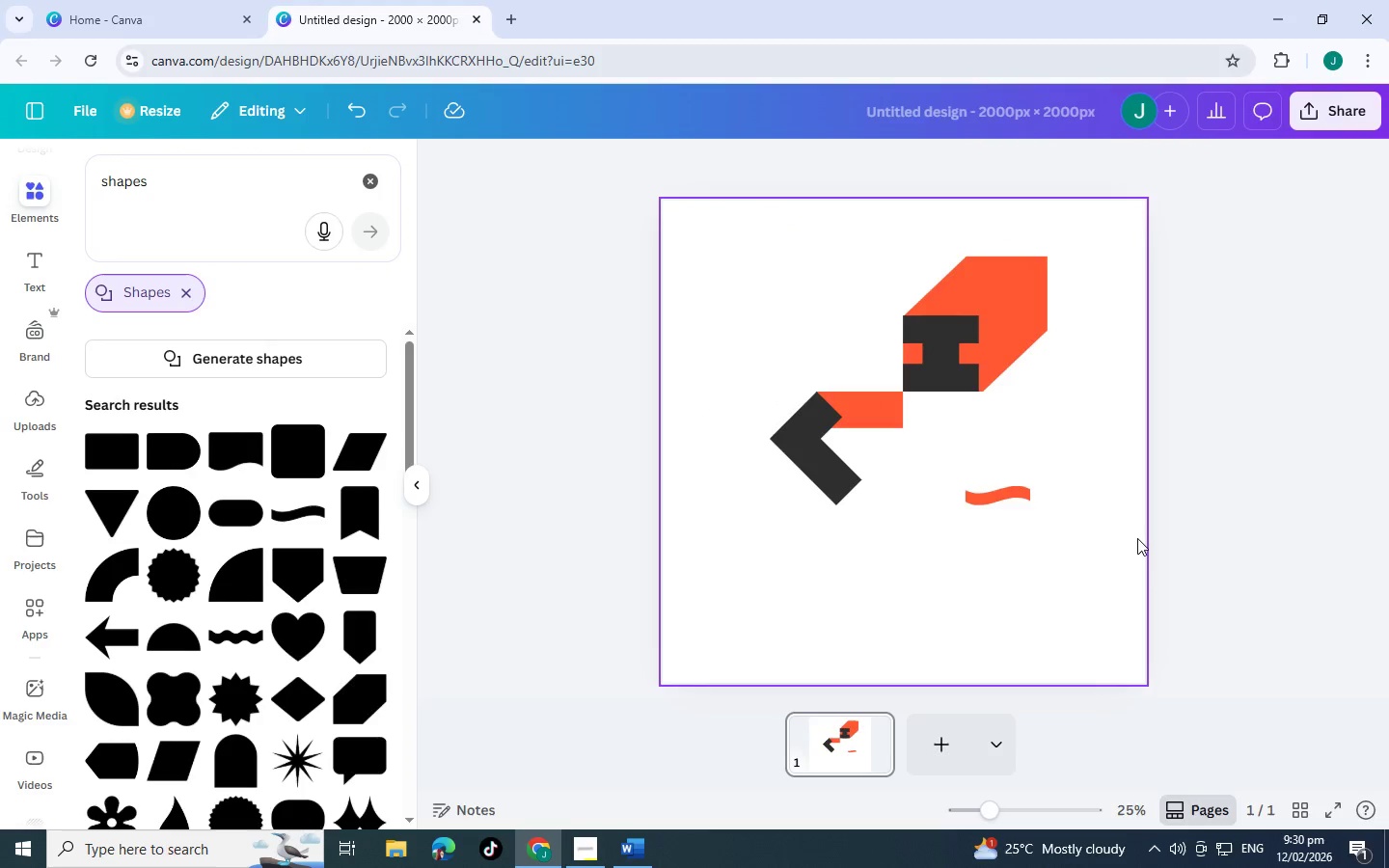 
wait(6.3)
 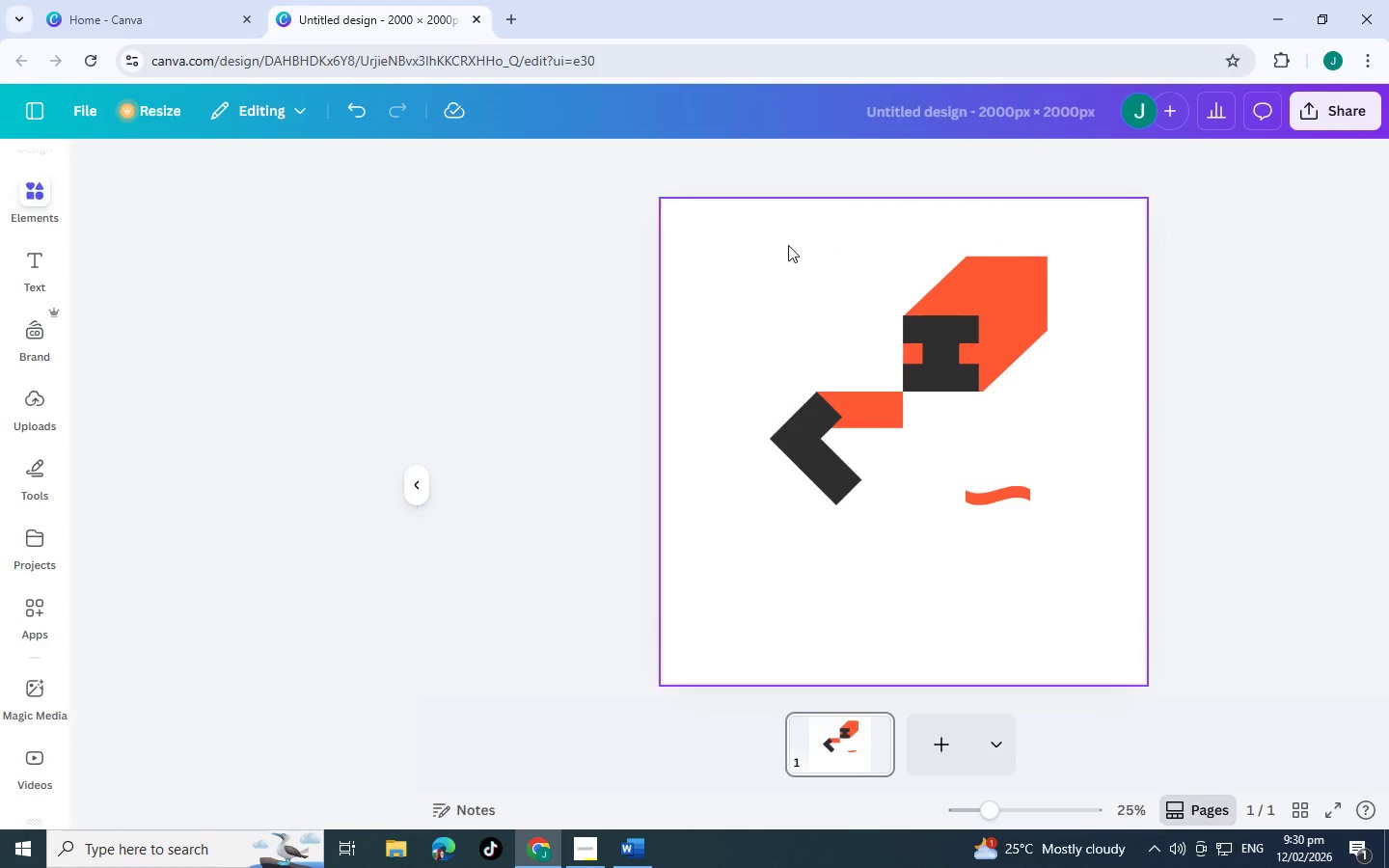 
key(Alt+Tab)